 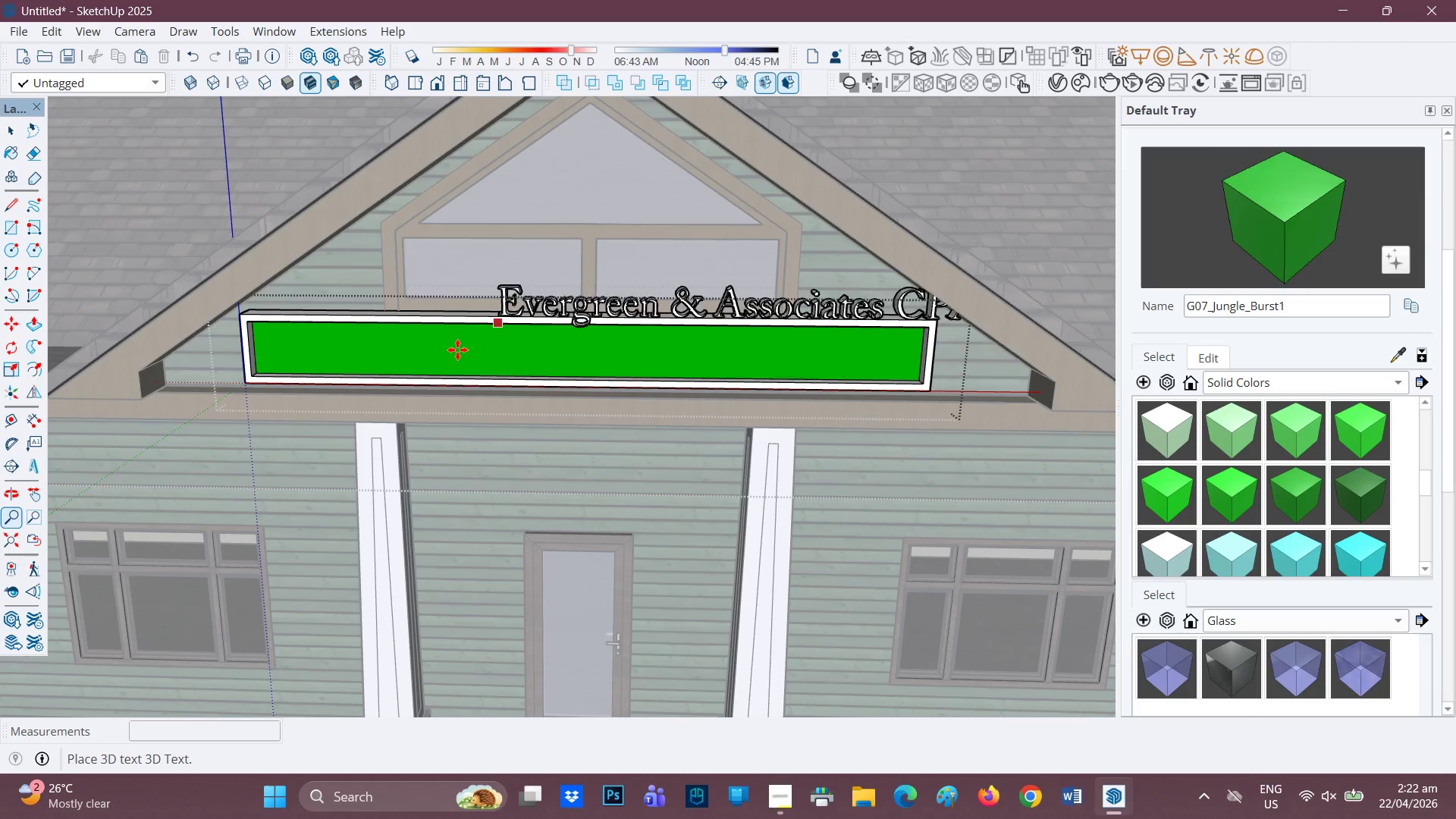 
left_click([340, 366])
 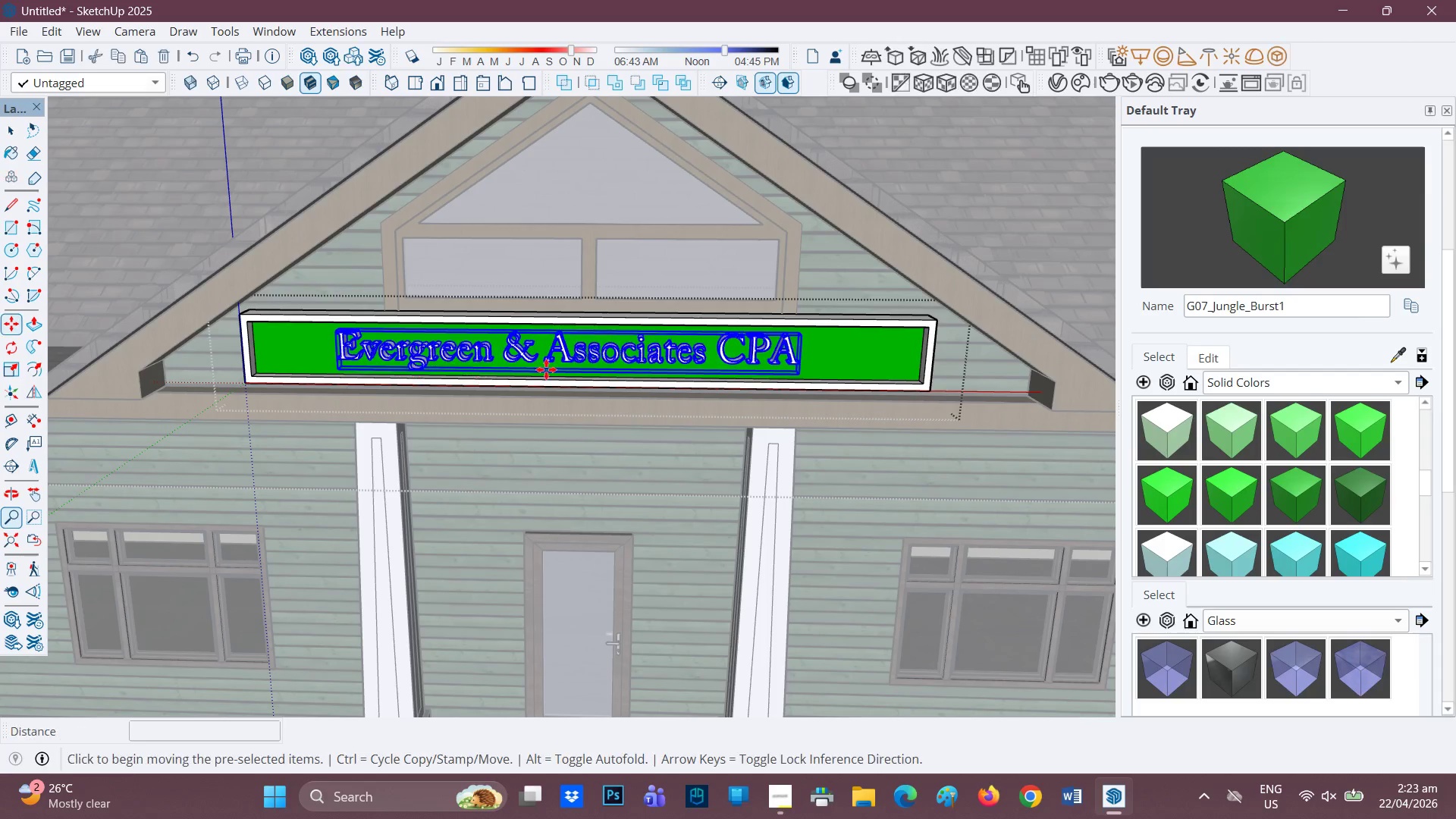 
scroll: coordinate [311, 413], scroll_direction: up, amount: 7.0
 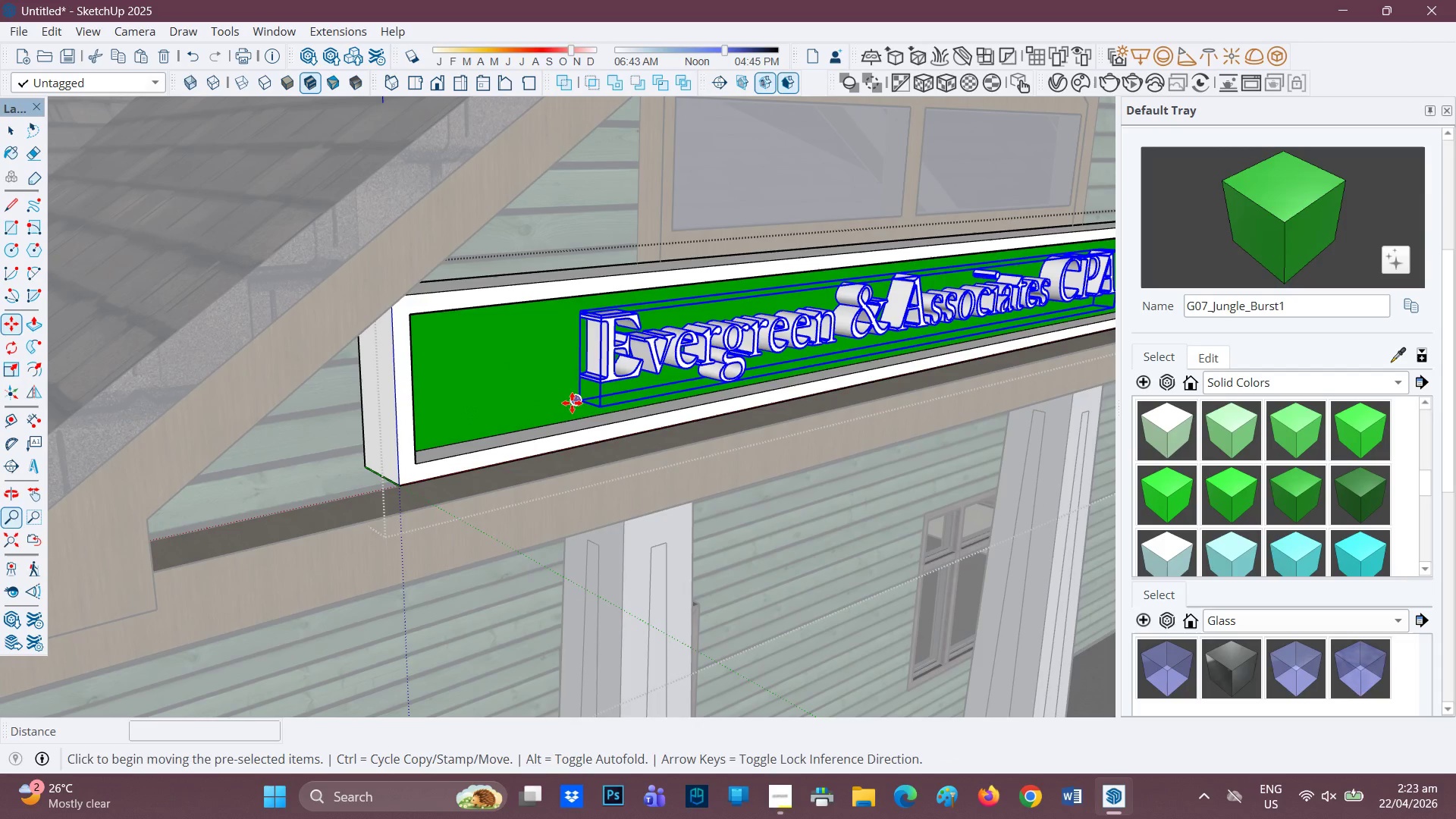 
left_click([575, 400])
 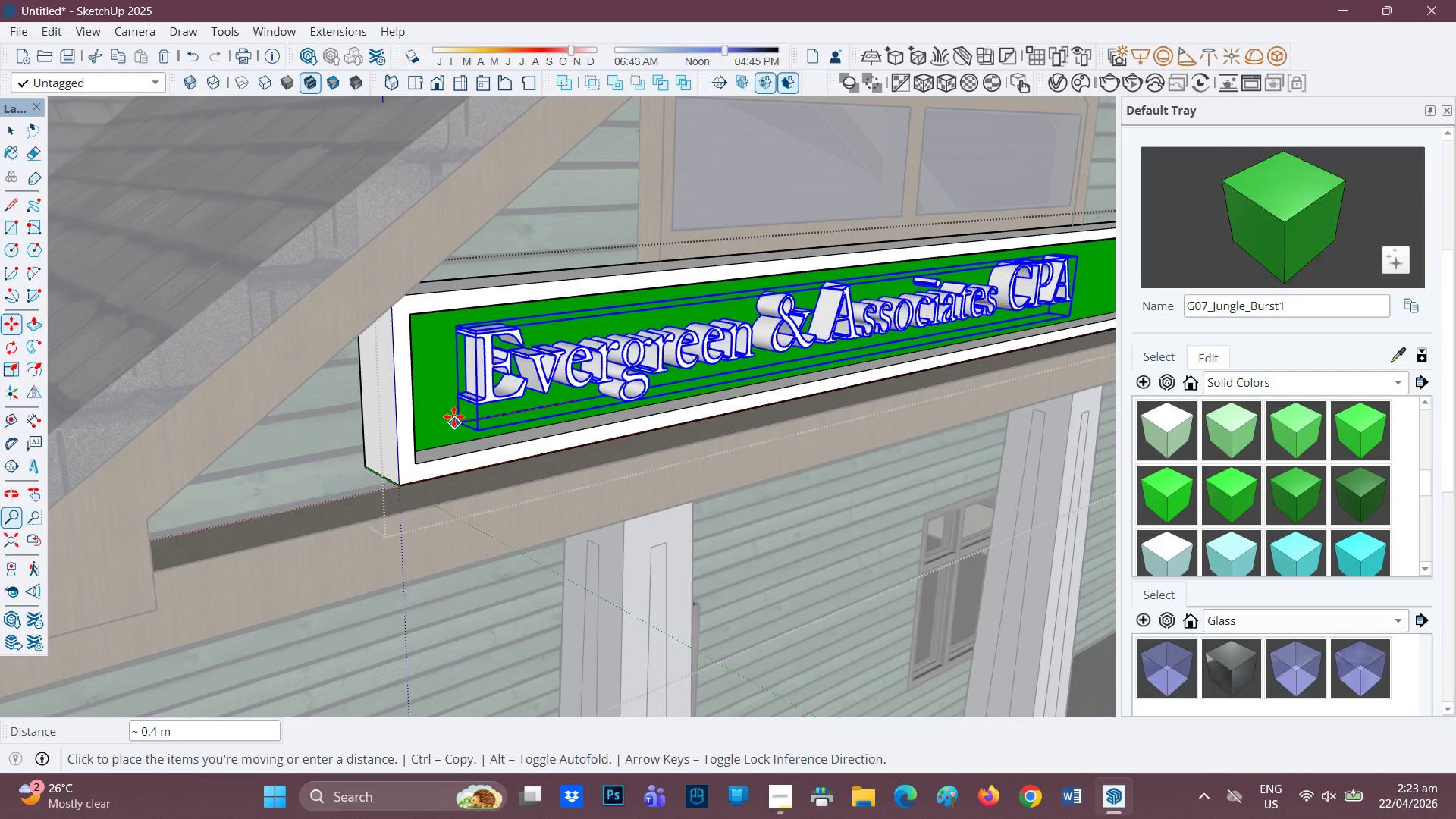 
scroll: coordinate [808, 362], scroll_direction: none, amount: 0.0
 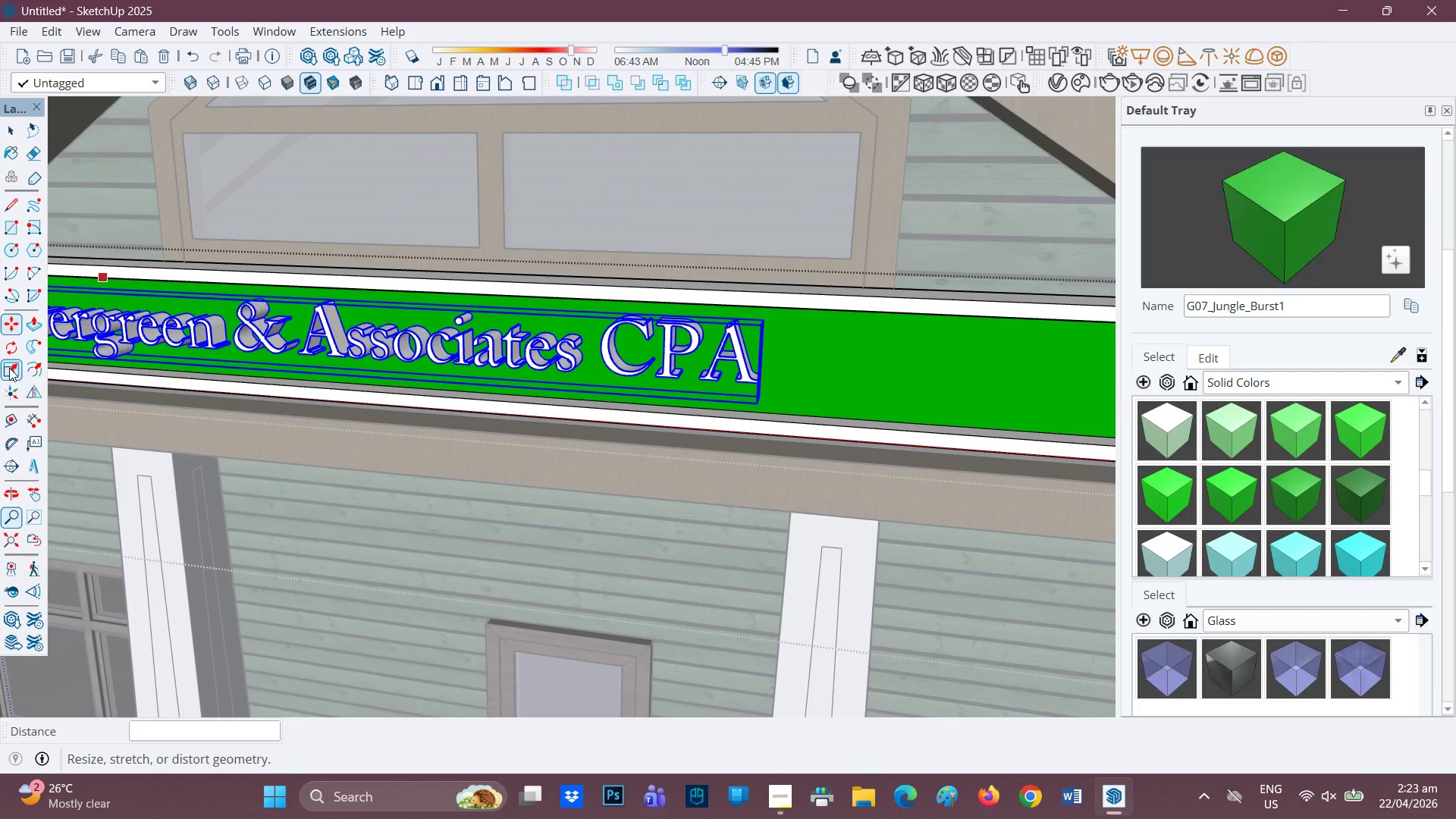 
scroll: coordinate [820, 378], scroll_direction: down, amount: 1.0
 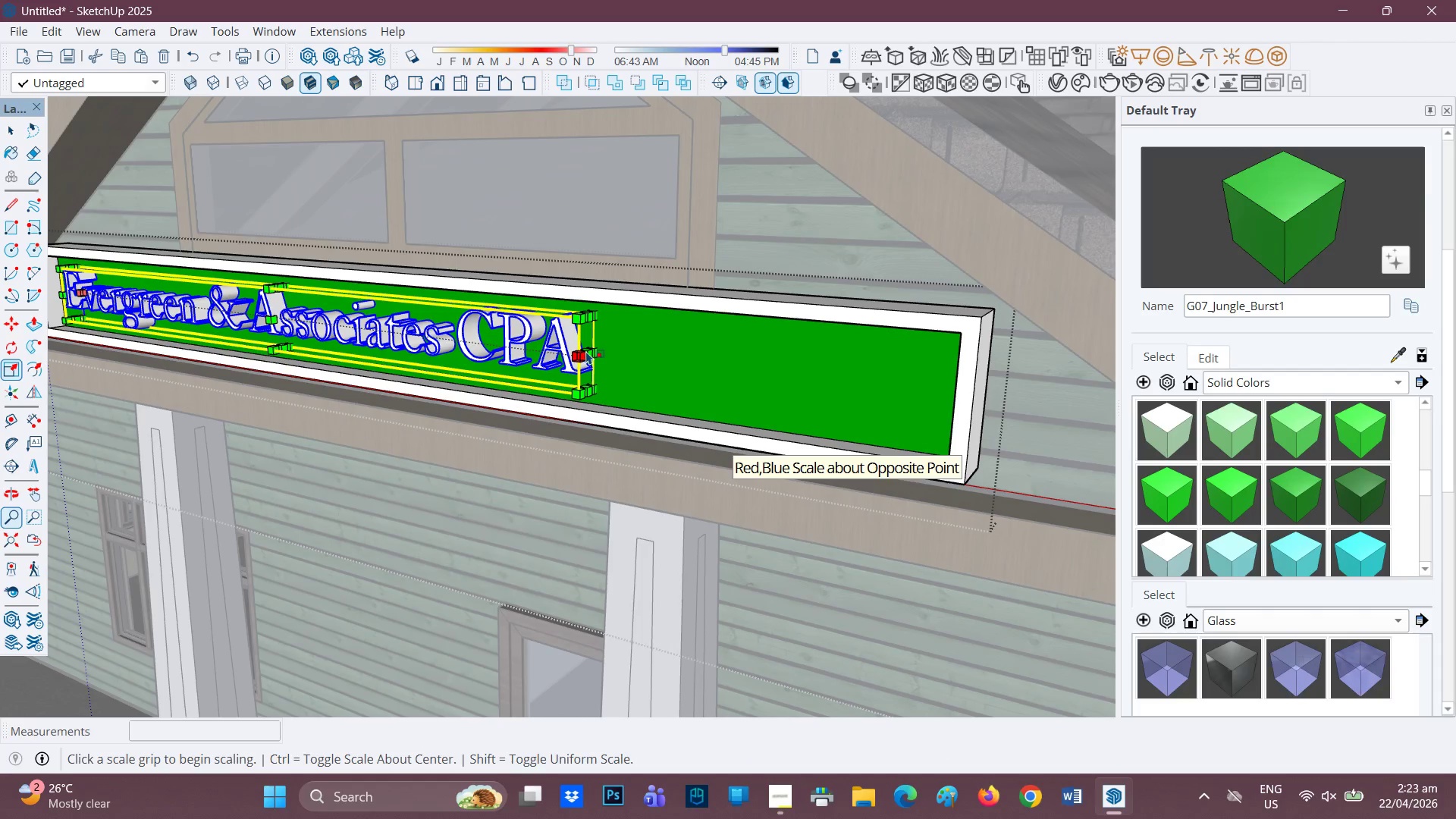 
left_click([589, 353])
 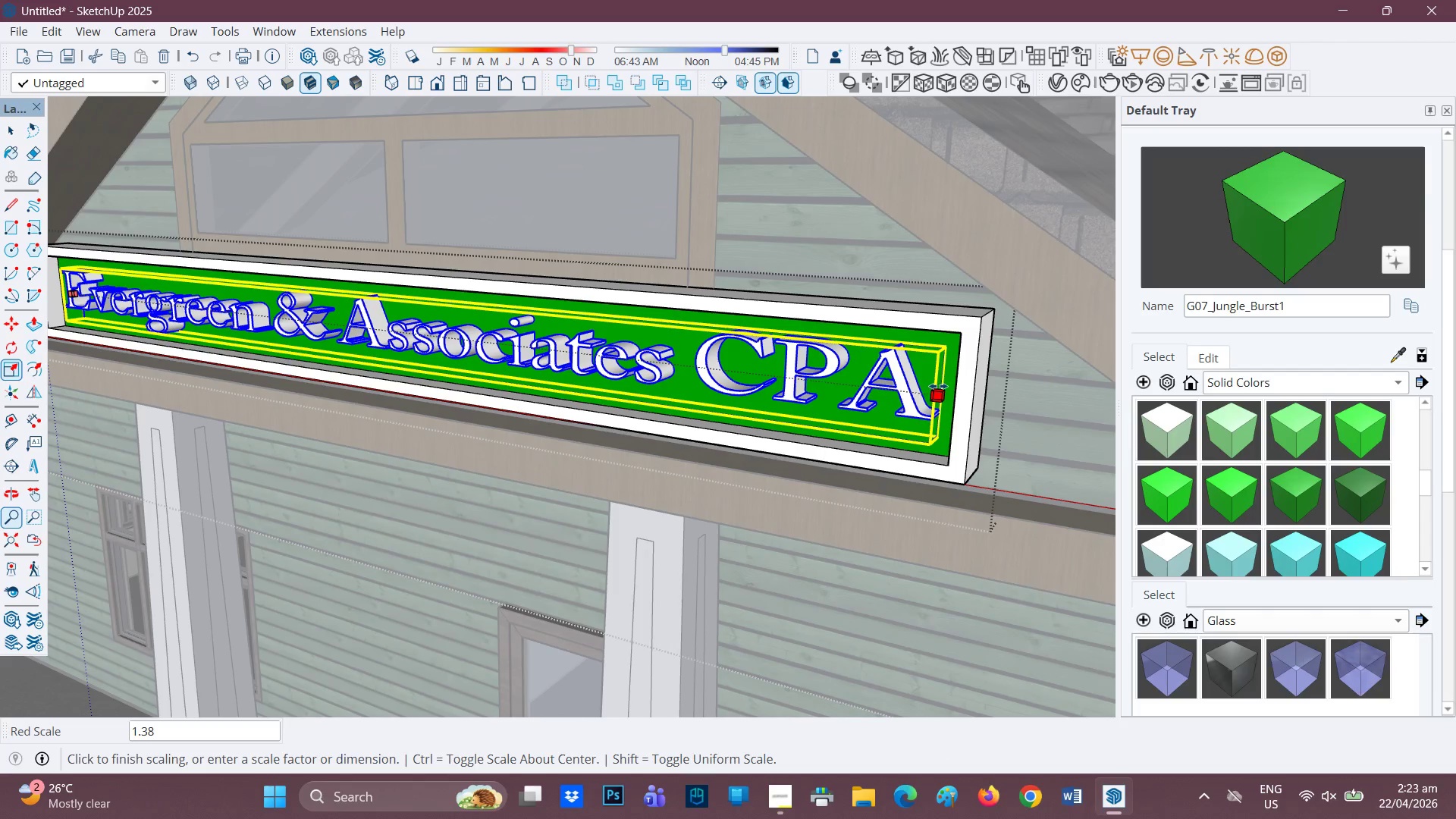 
left_click([940, 386])
 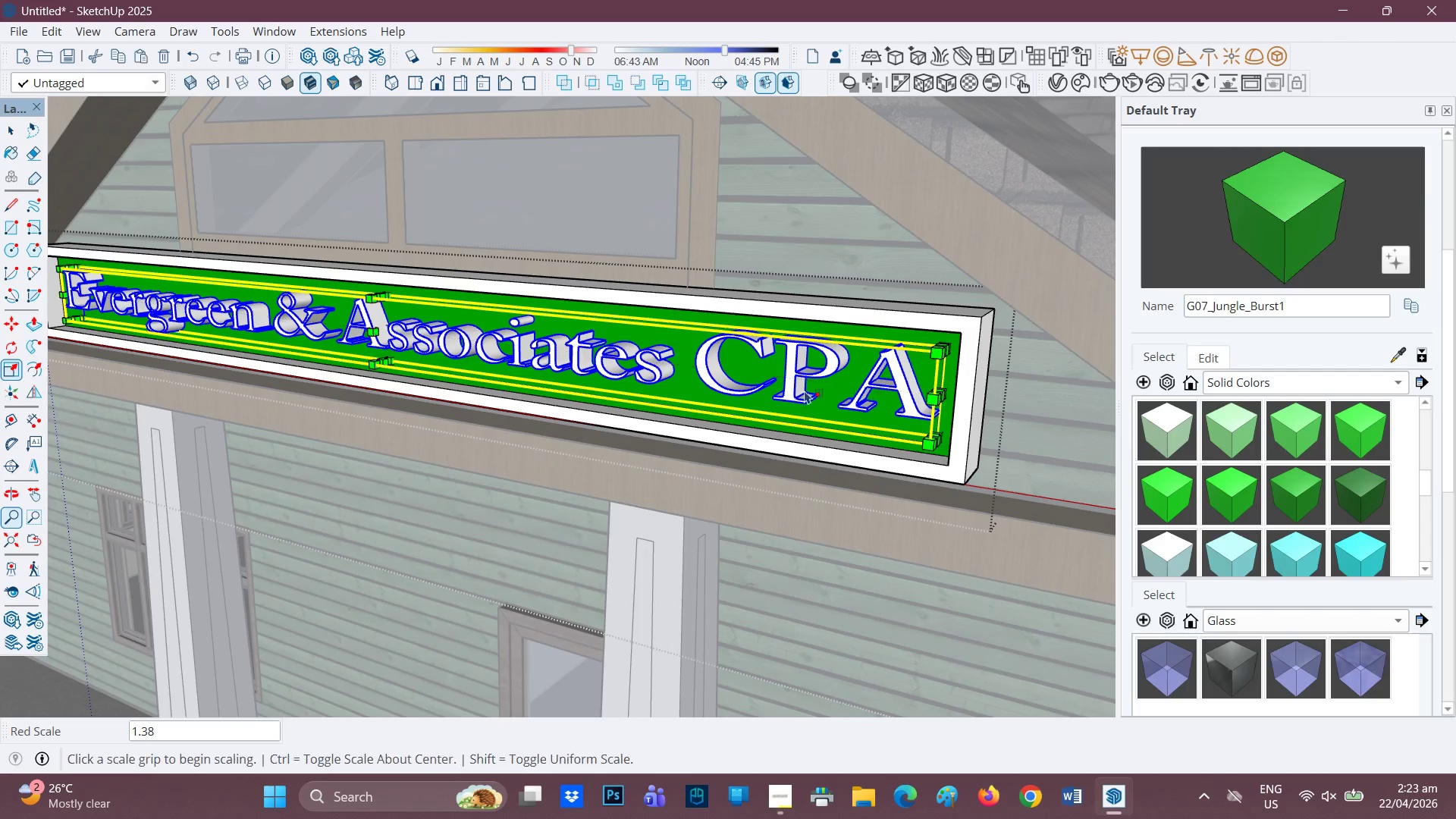 
scroll: coordinate [439, 384], scroll_direction: down, amount: 4.0
 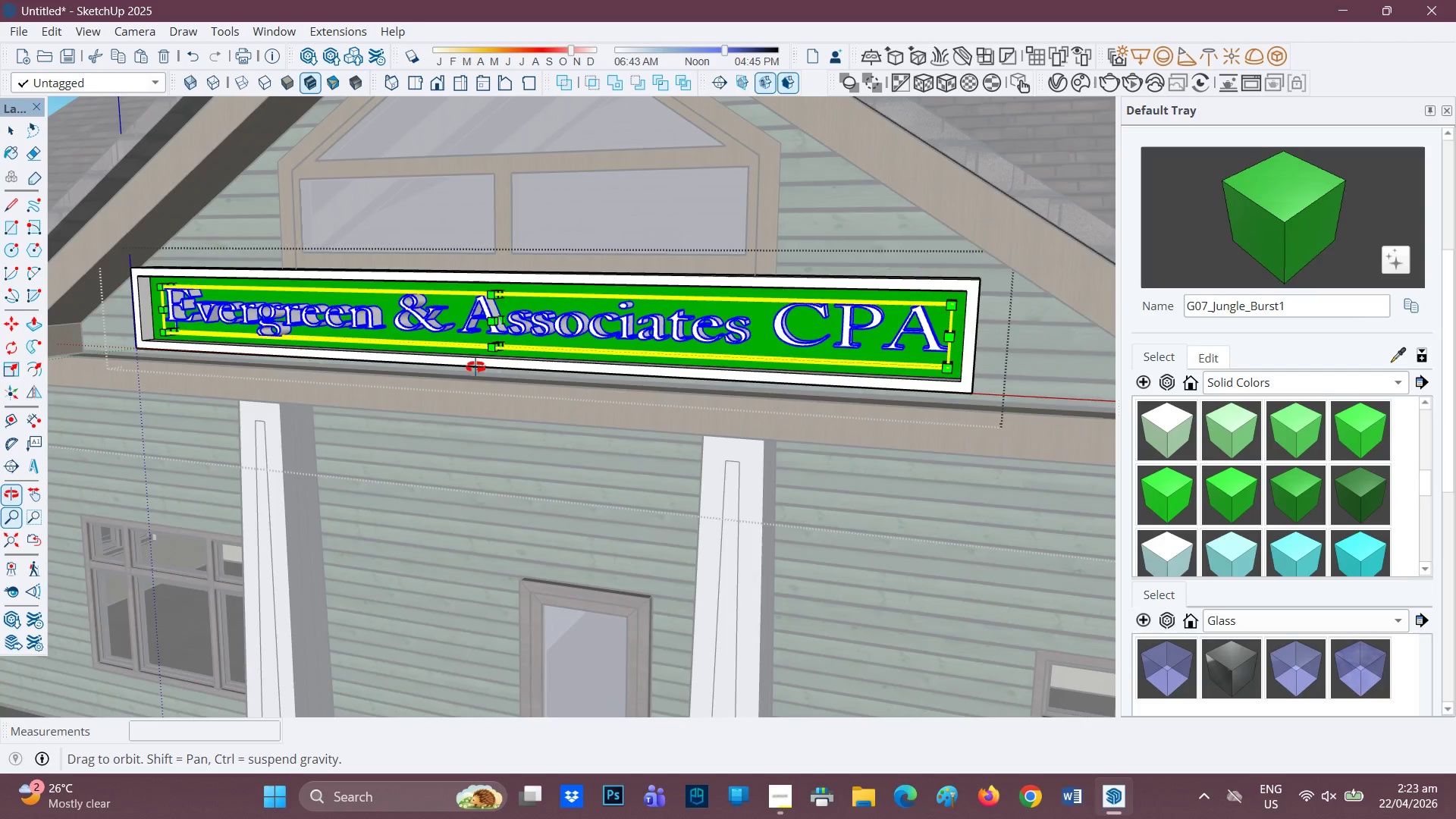 
scroll: coordinate [807, 390], scroll_direction: up, amount: 2.0
 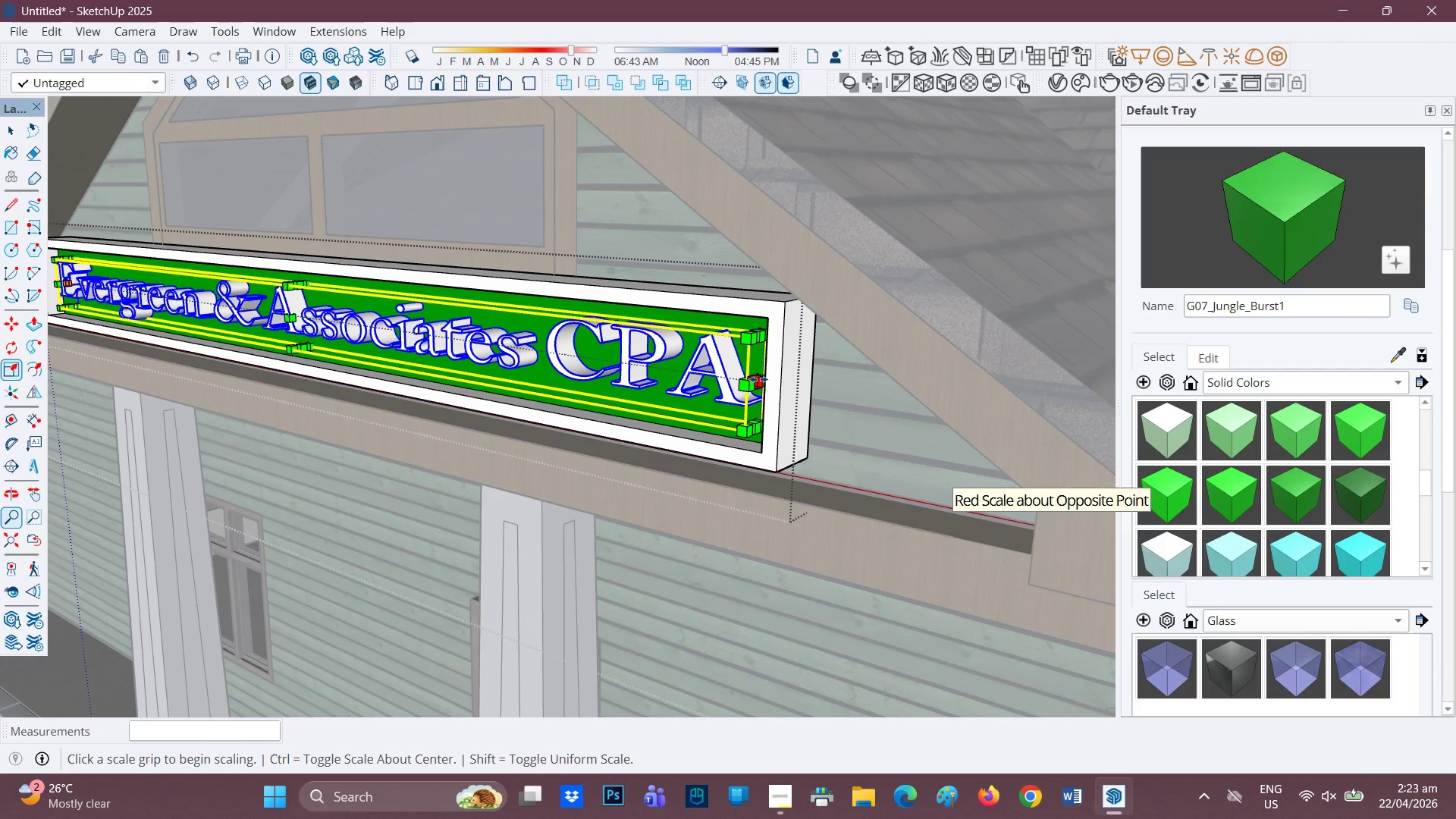 
left_click([758, 379])
 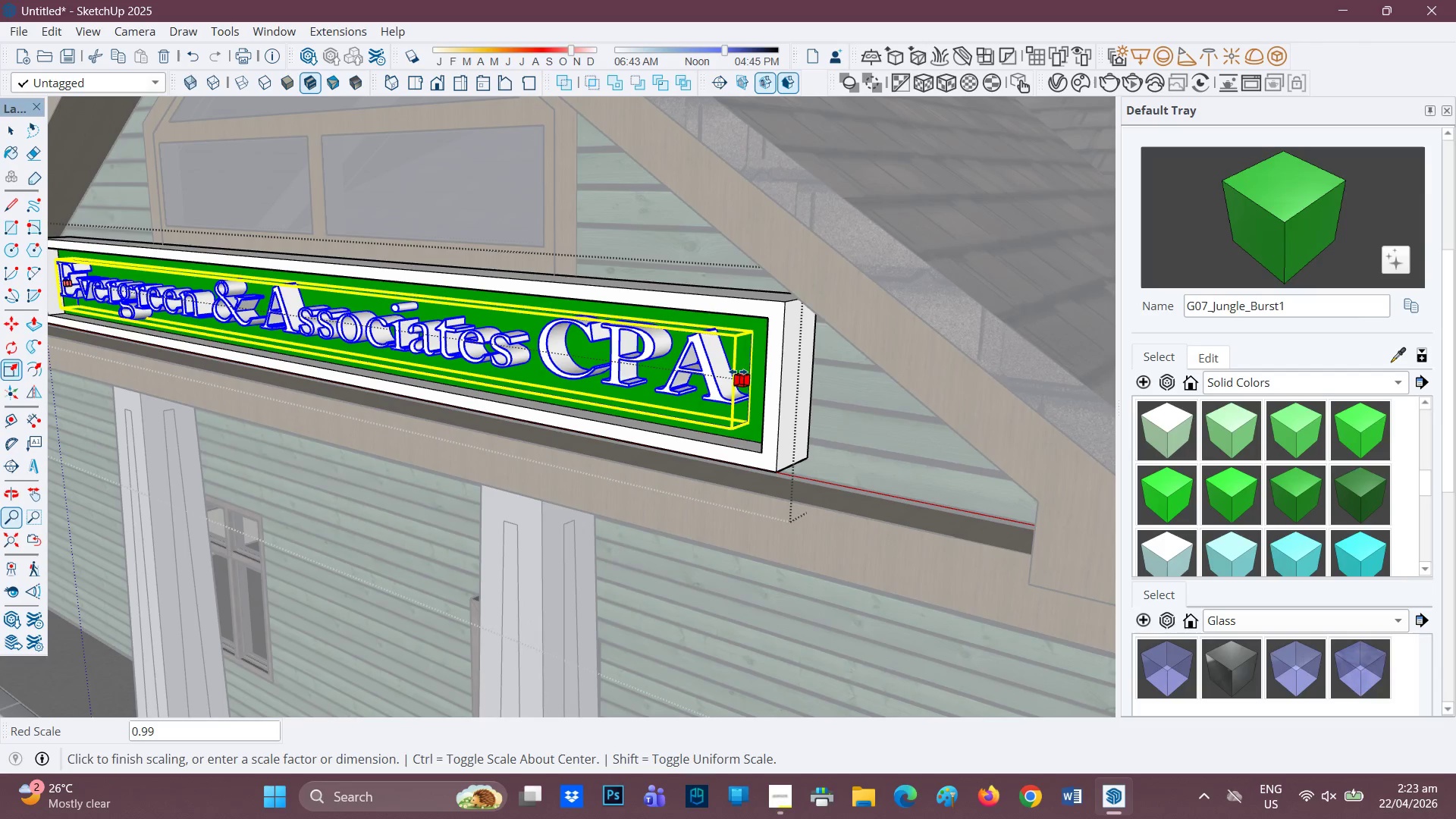 
left_click([738, 372])
 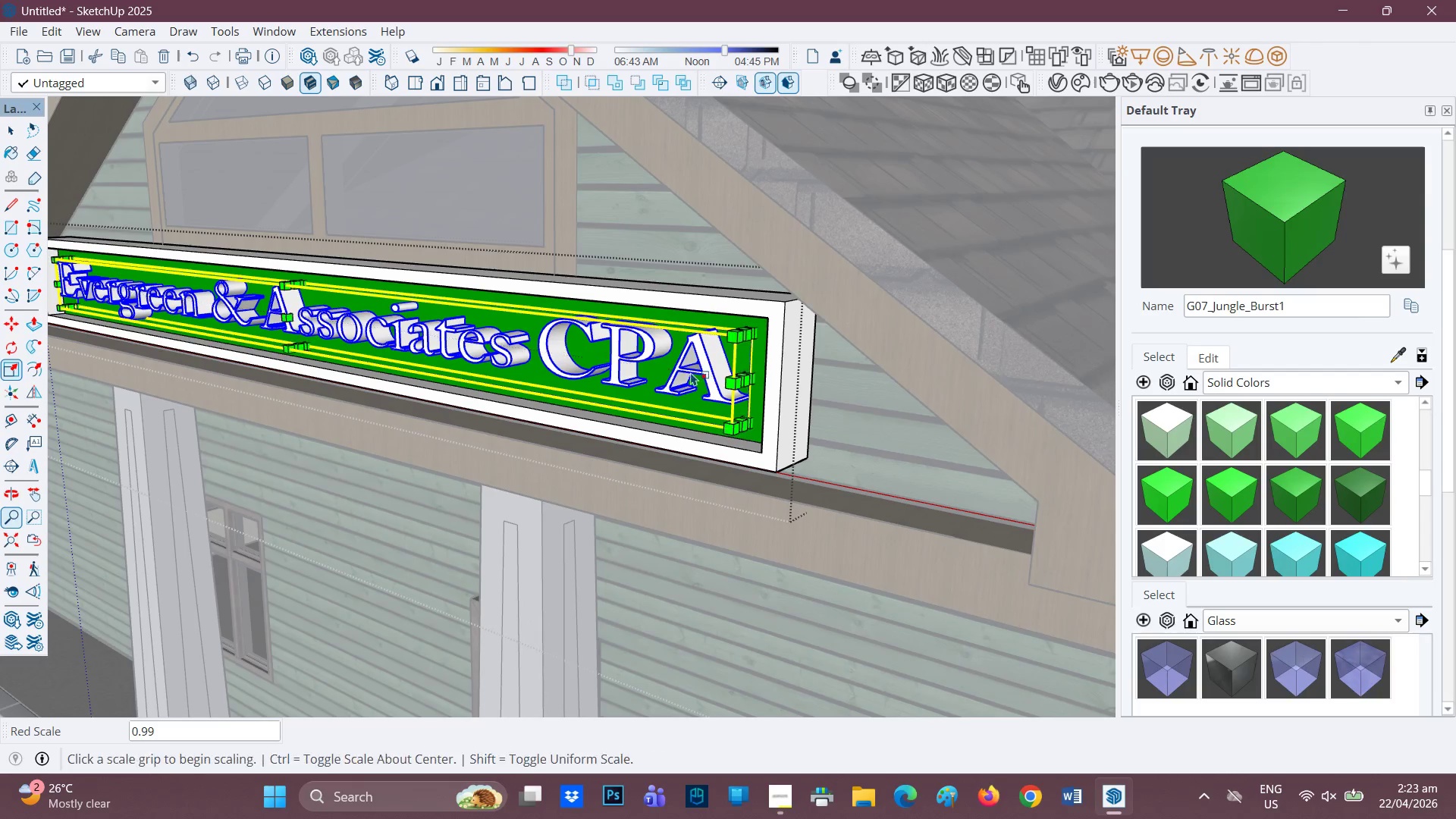 
scroll: coordinate [676, 372], scroll_direction: none, amount: 0.0
 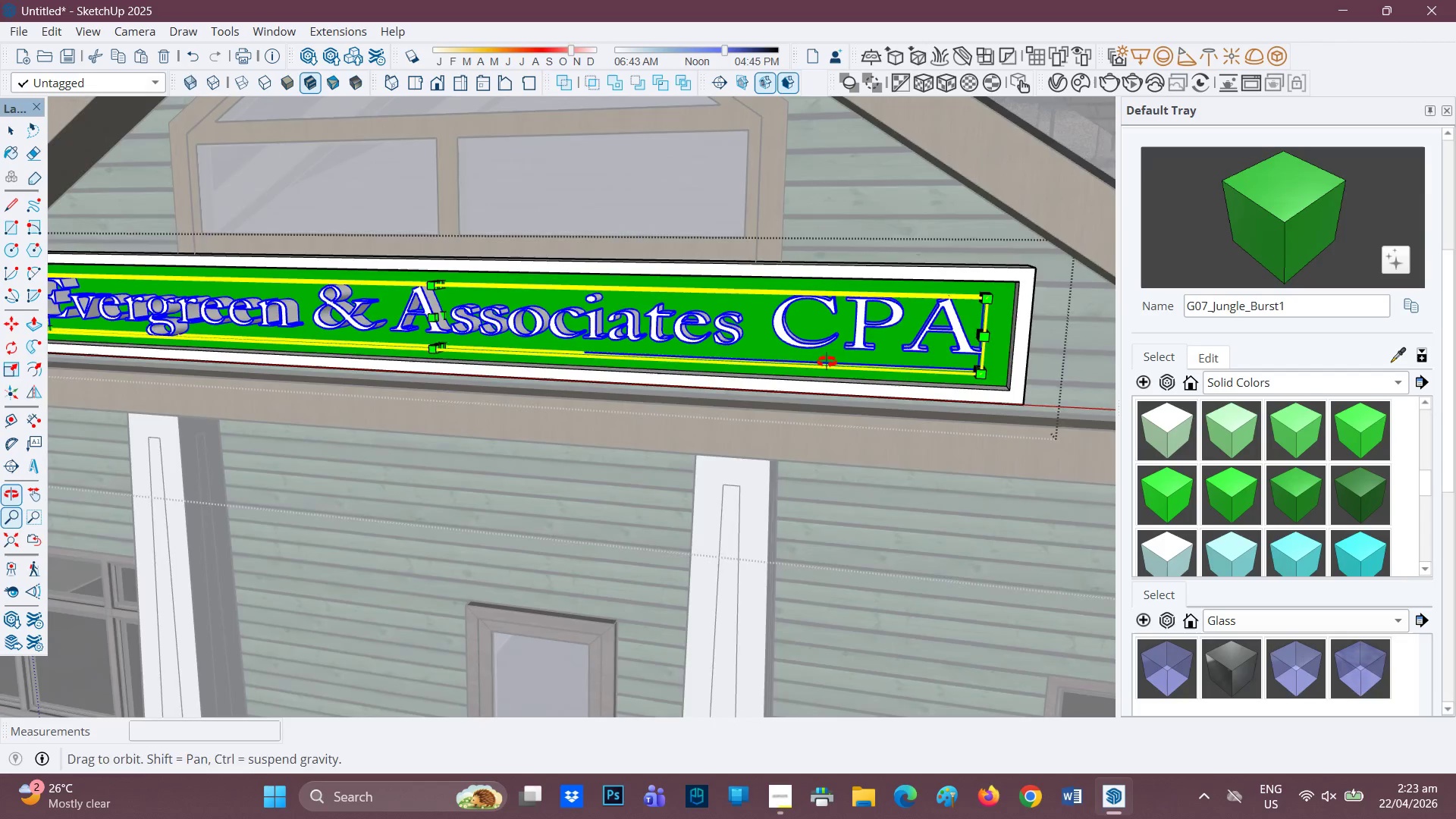 
scroll: coordinate [573, 347], scroll_direction: down, amount: 3.0
 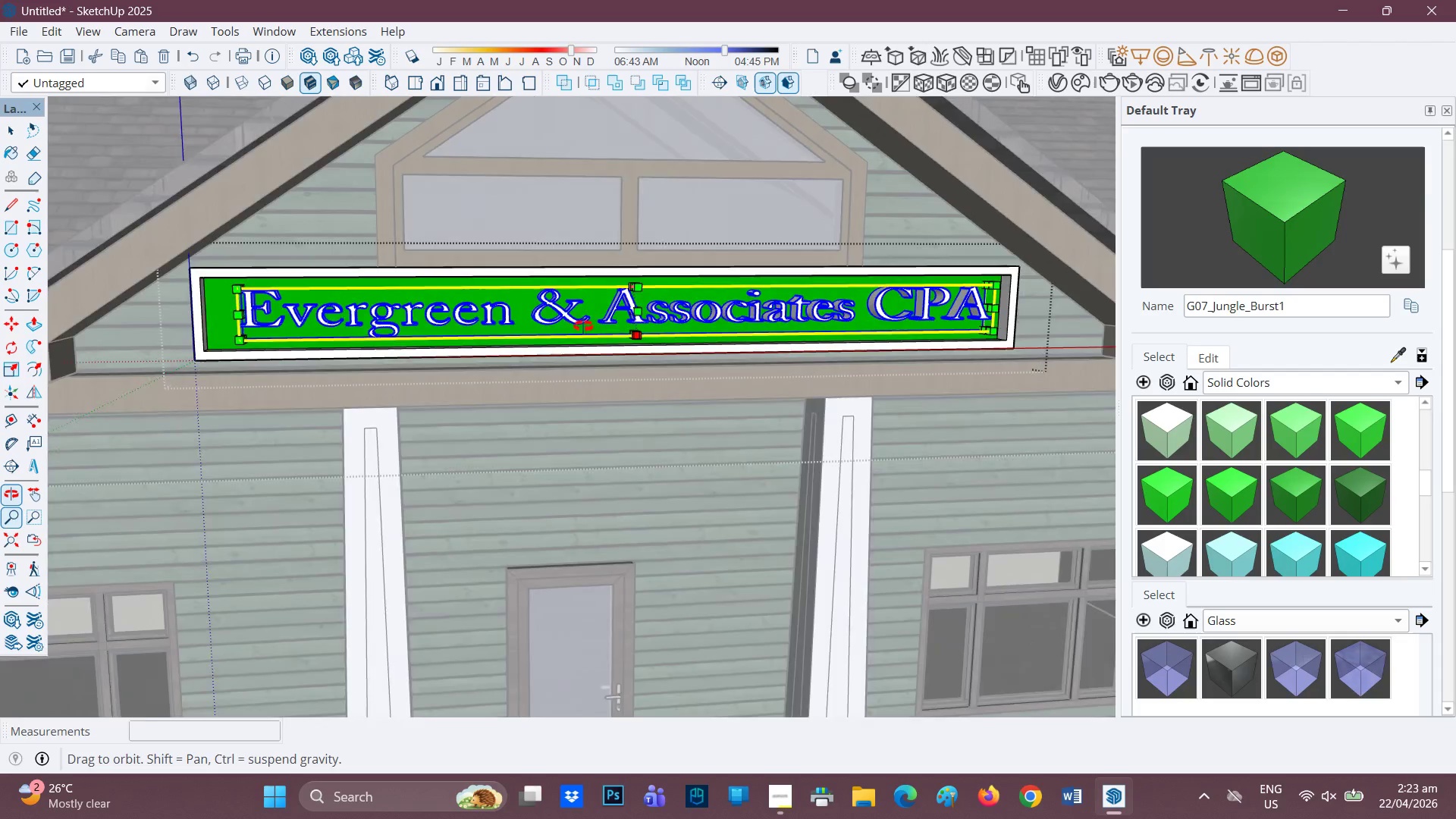 
scroll: coordinate [667, 398], scroll_direction: up, amount: 4.0
 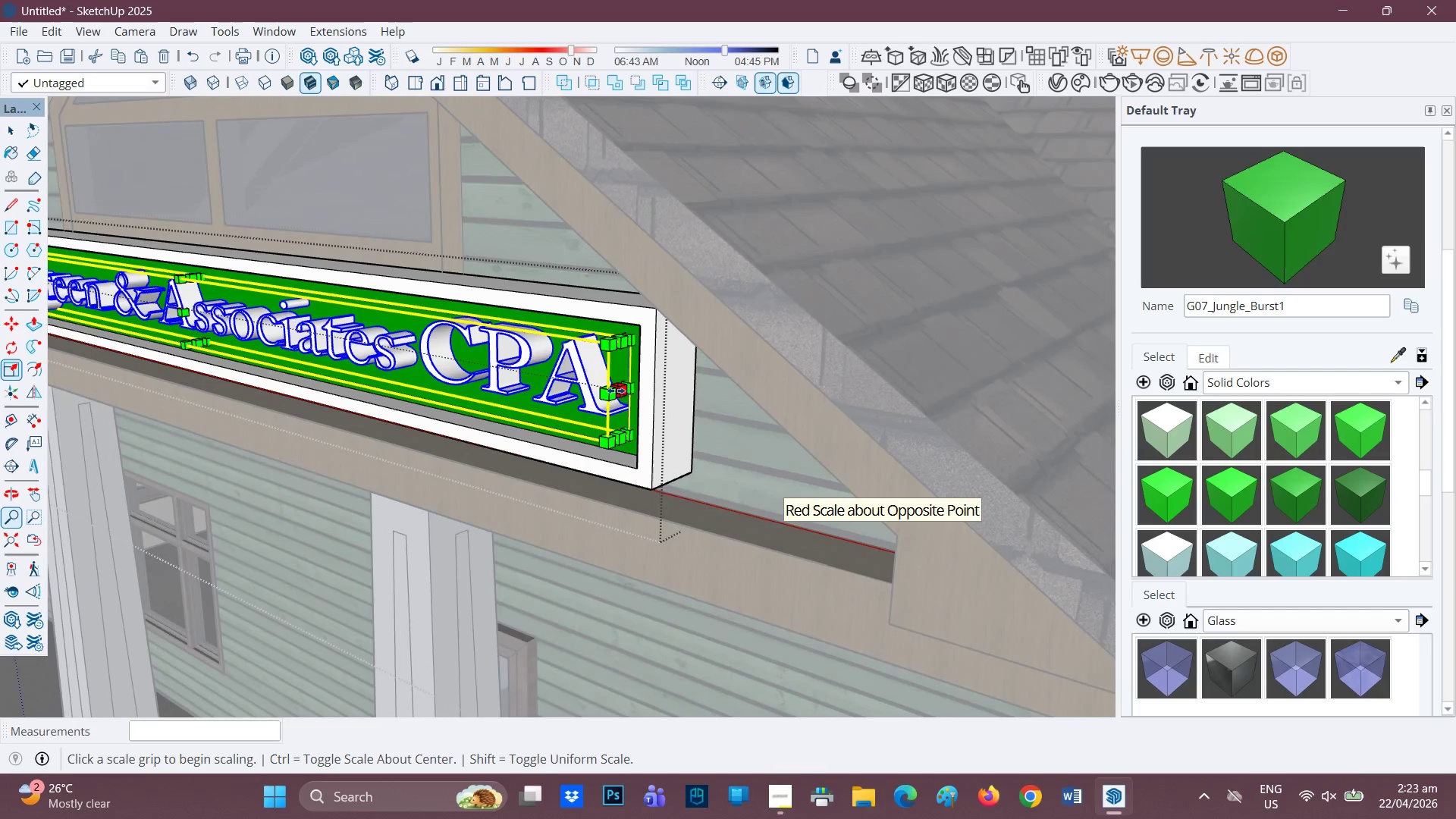 
left_click([616, 390])
 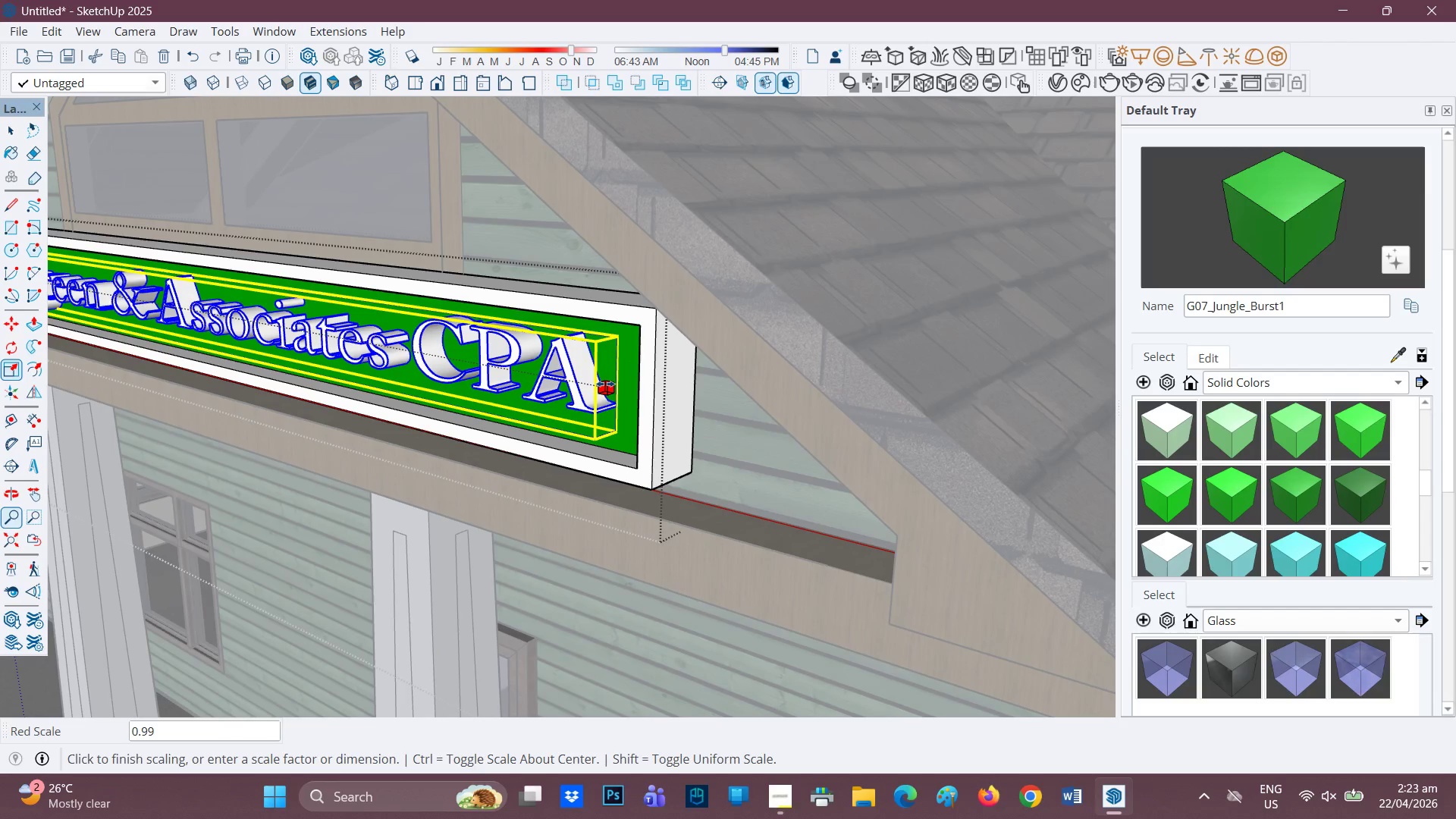 
left_click([605, 384])
 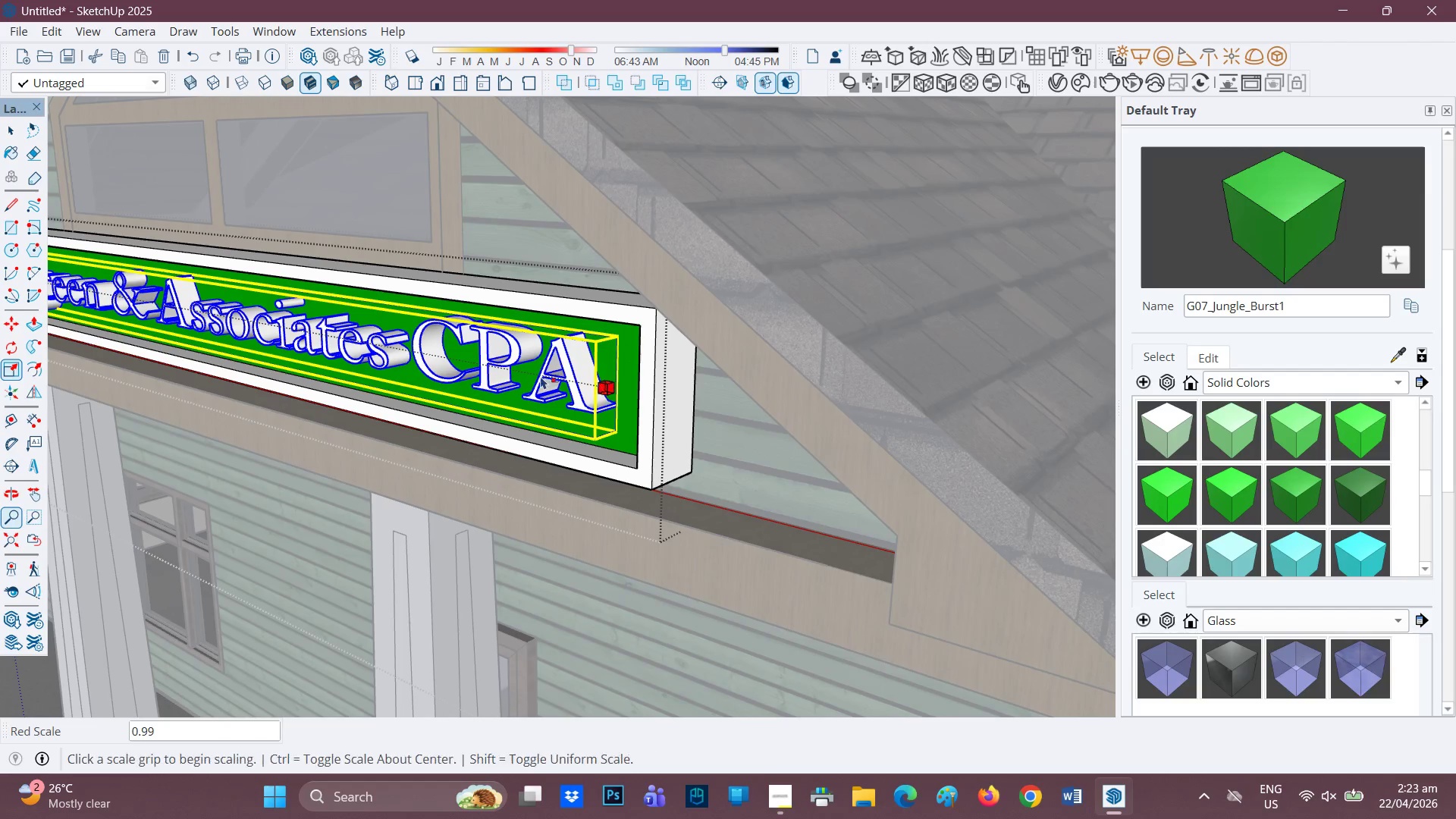 
scroll: coordinate [418, 379], scroll_direction: down, amount: 2.0
 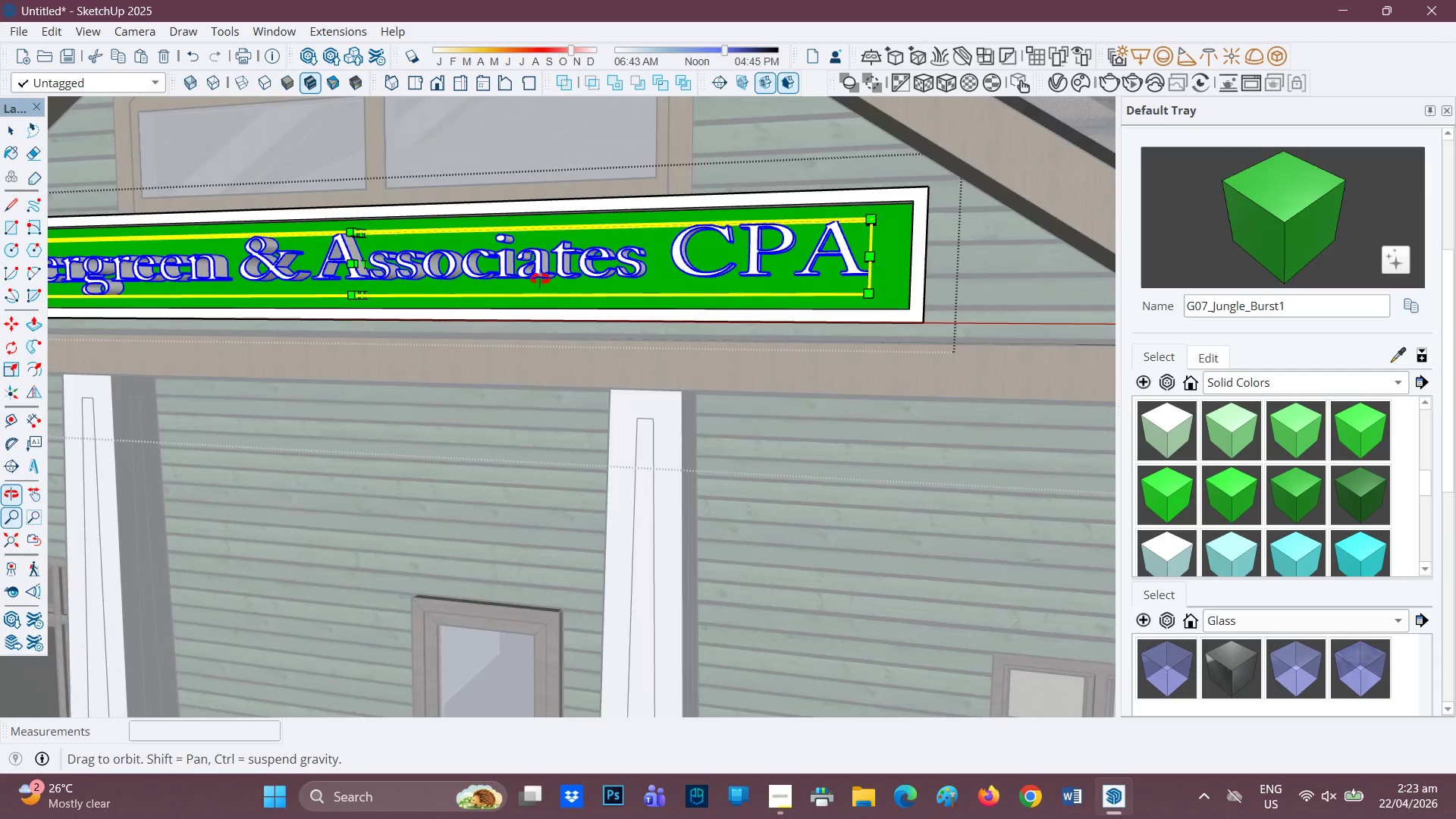 
scroll: coordinate [425, 281], scroll_direction: up, amount: 4.0
 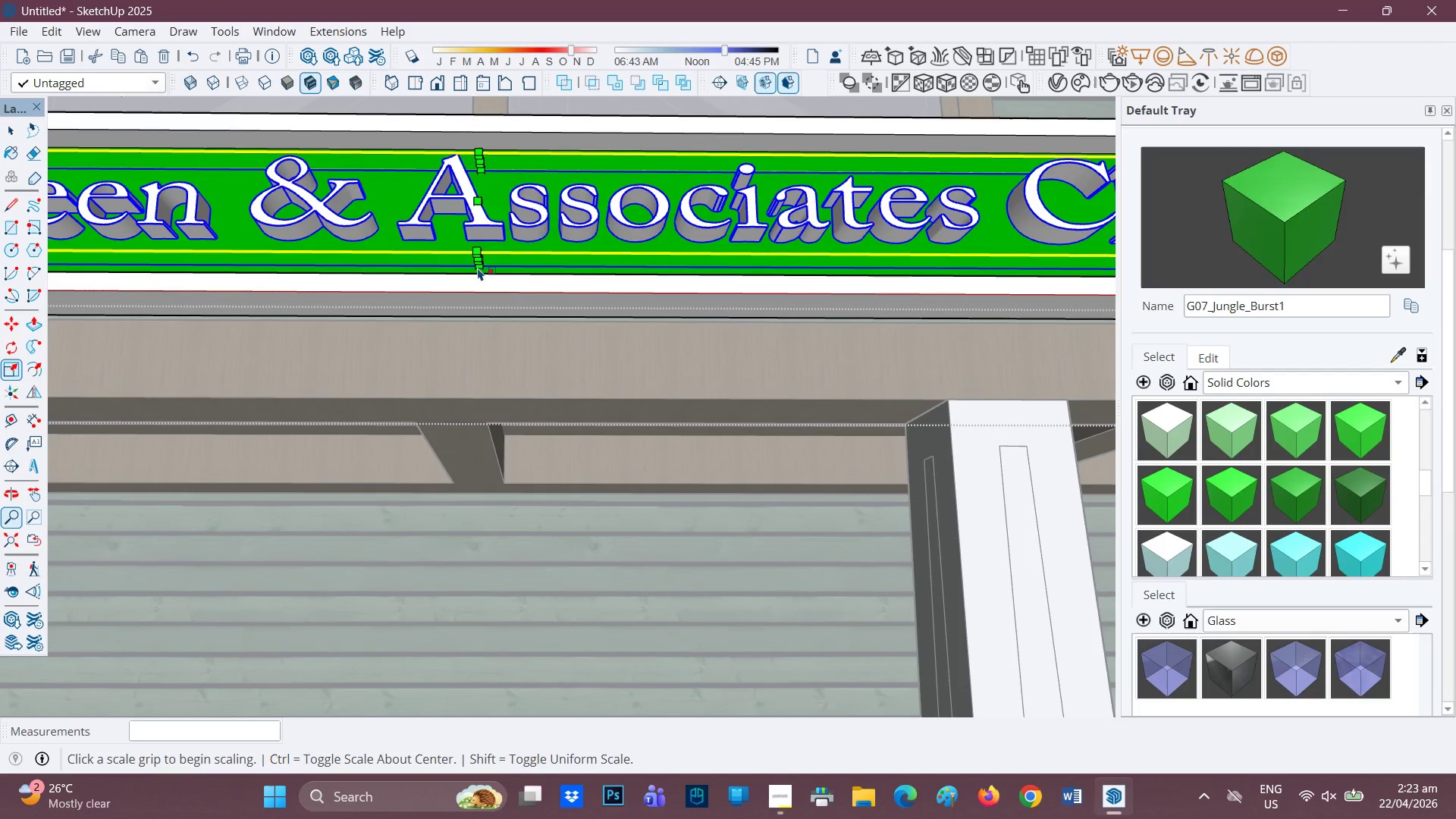 
left_click([474, 261])
 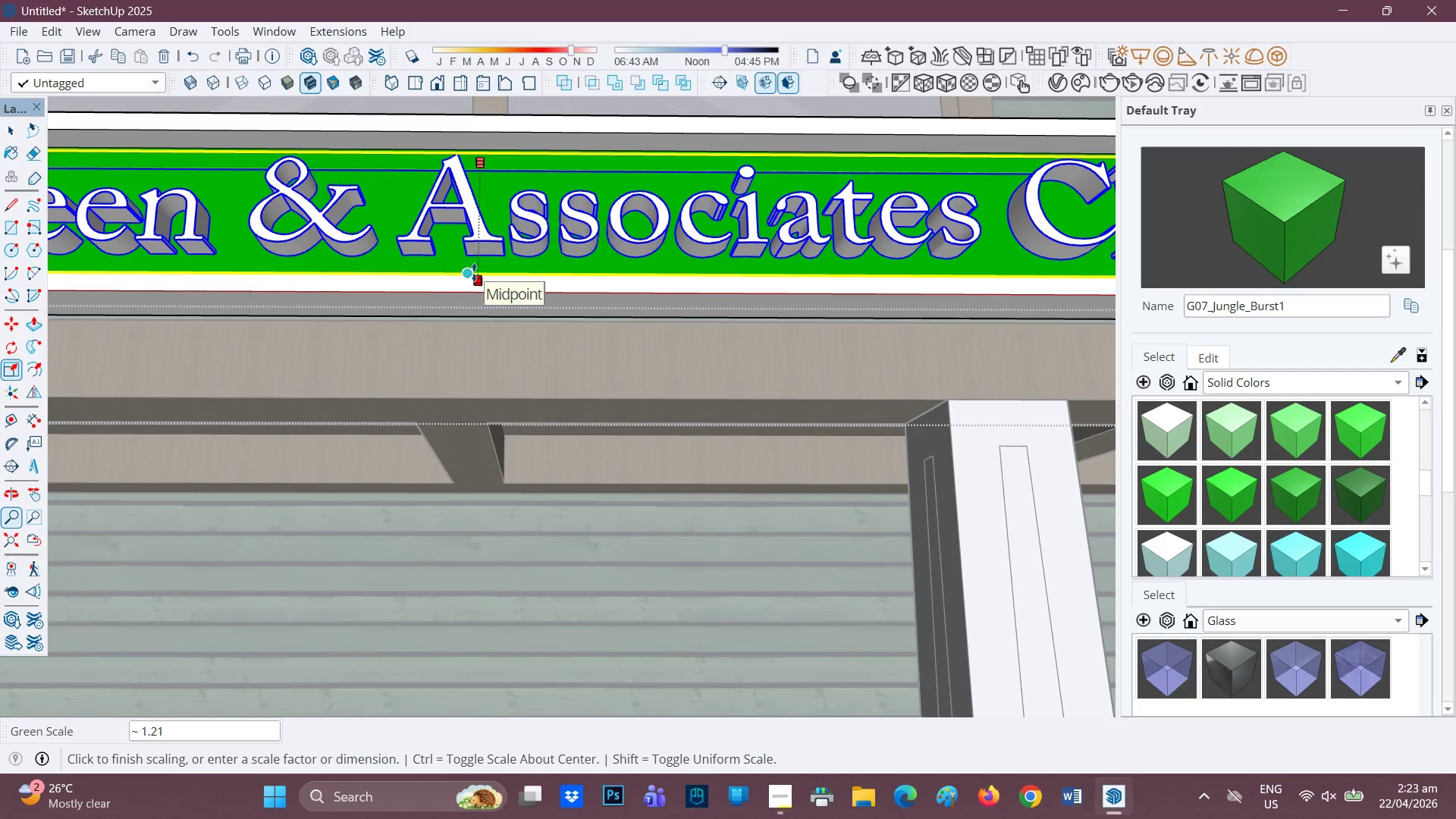 
scroll: coordinate [504, 190], scroll_direction: none, amount: 0.0
 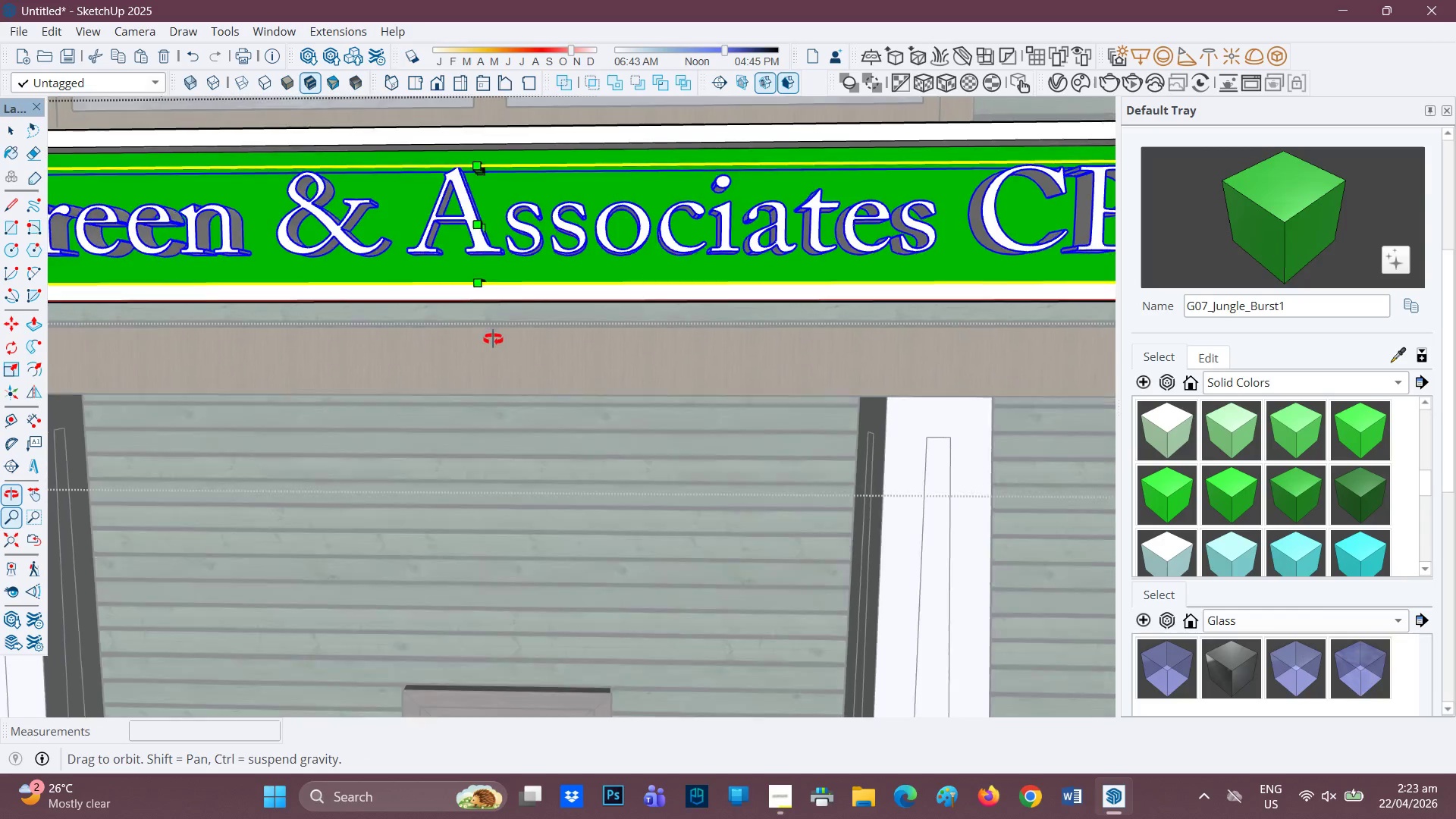 
scroll: coordinate [466, 244], scroll_direction: down, amount: 3.0
 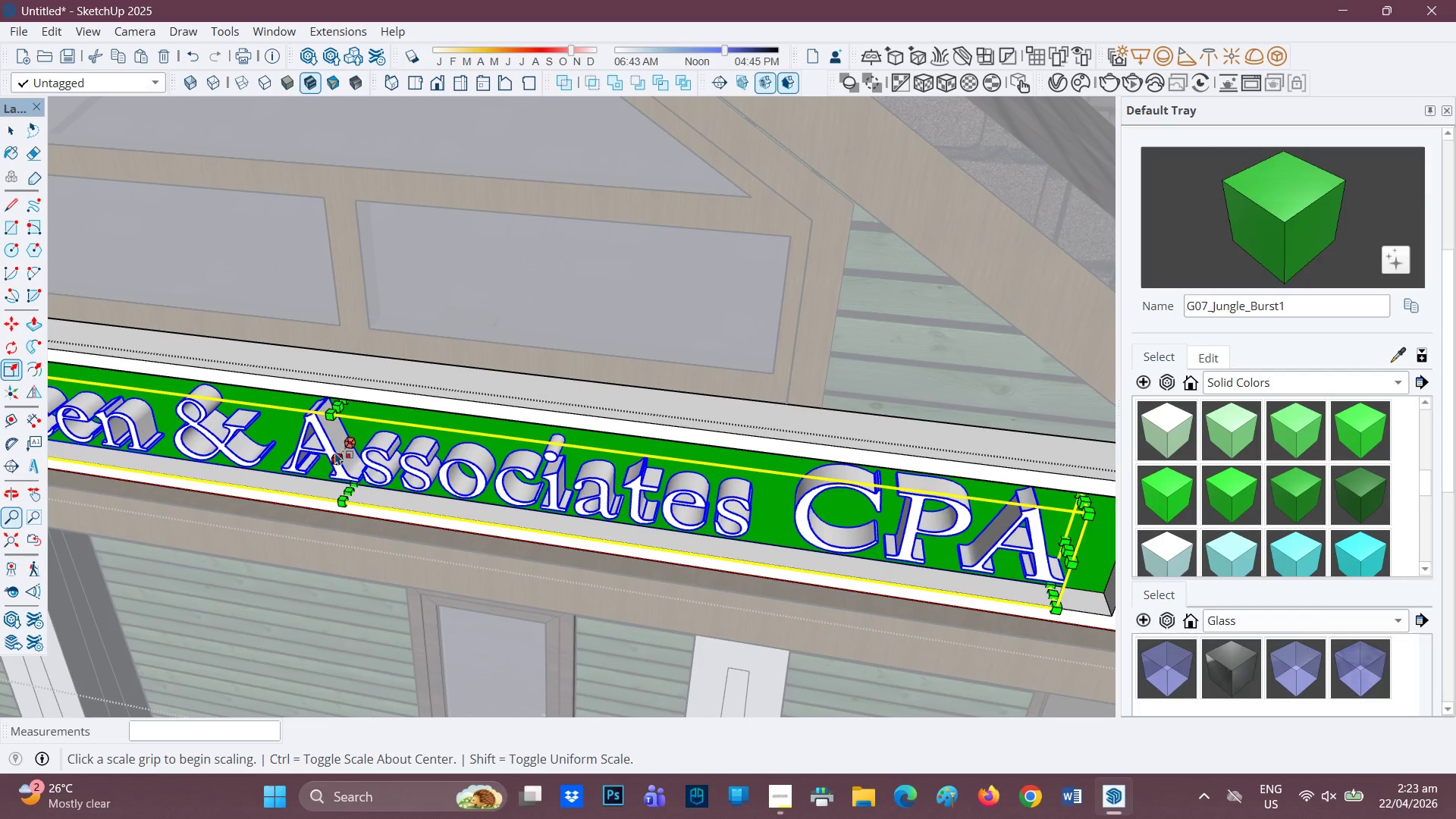 
left_click([331, 458])
 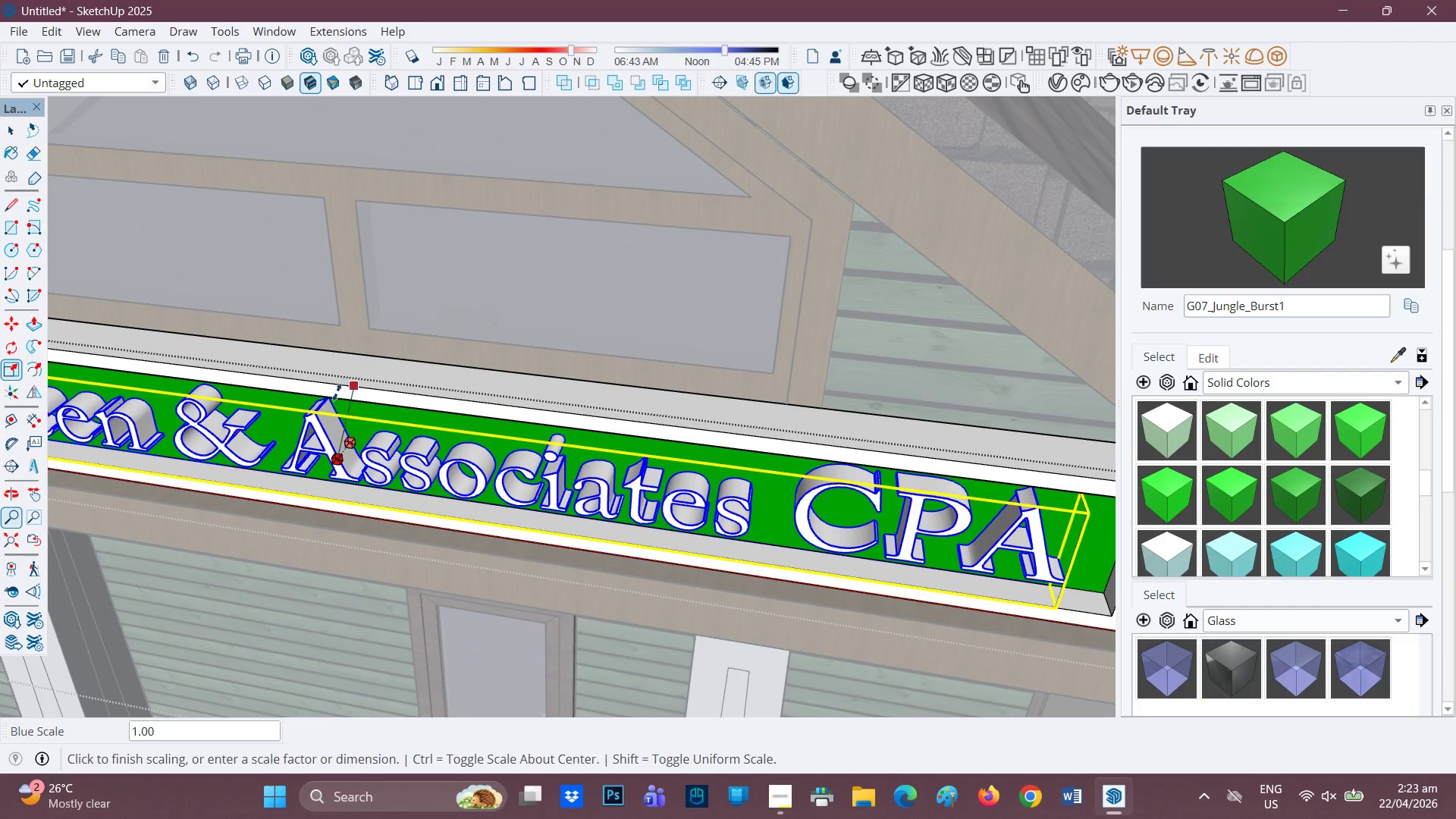 
left_click([335, 391])
 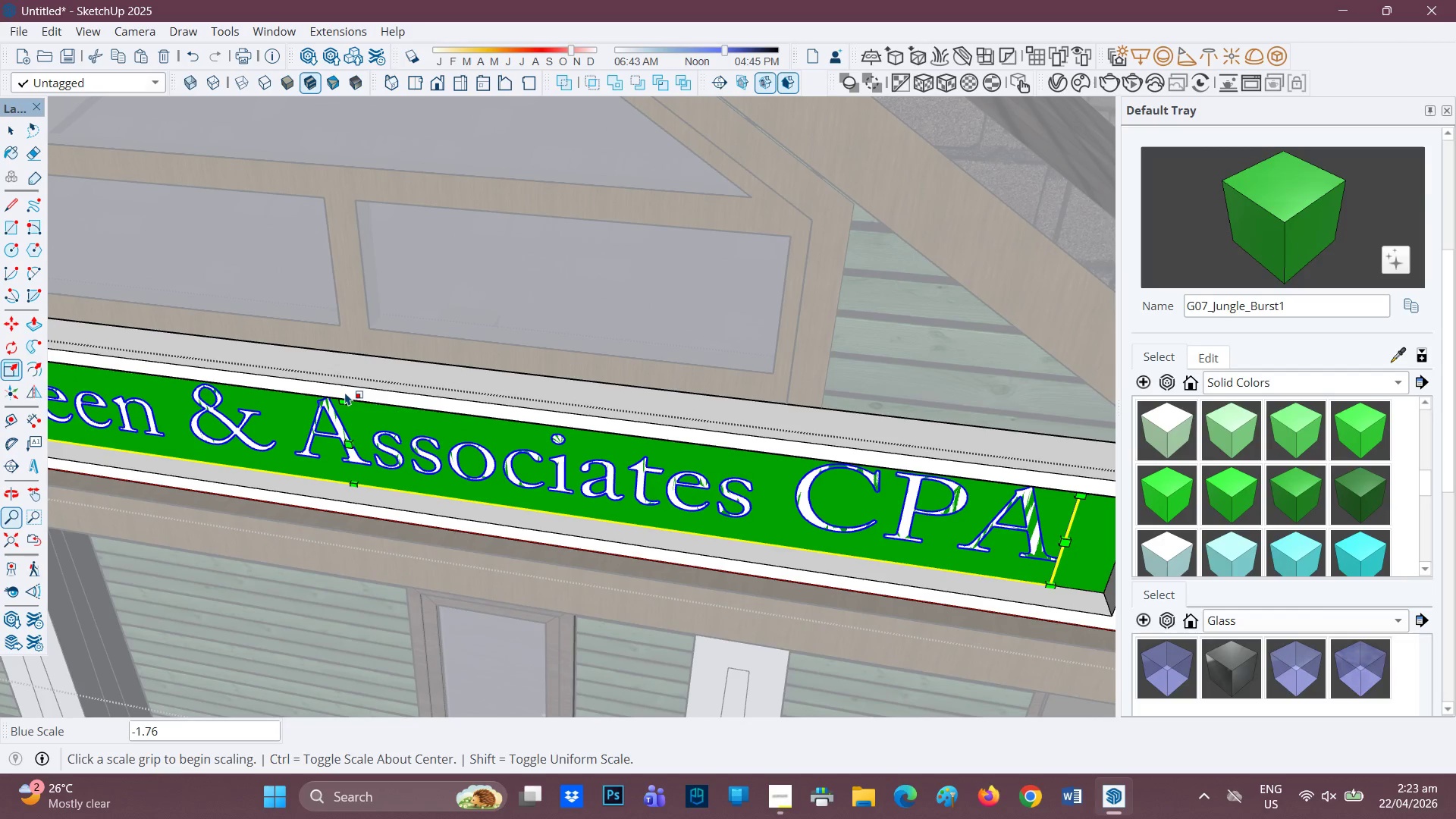 
key(Control+Z)
 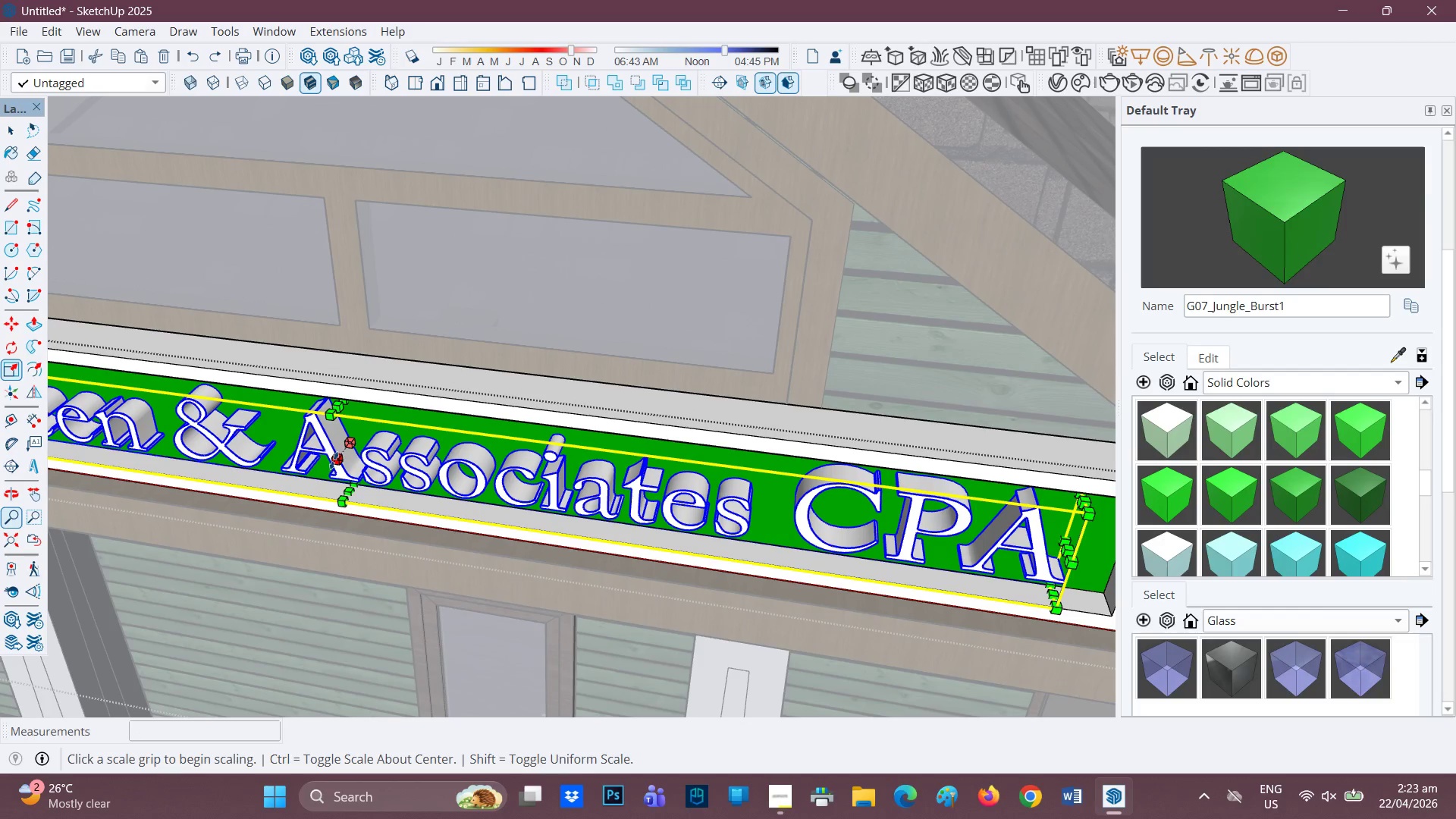 
left_click([334, 460])
 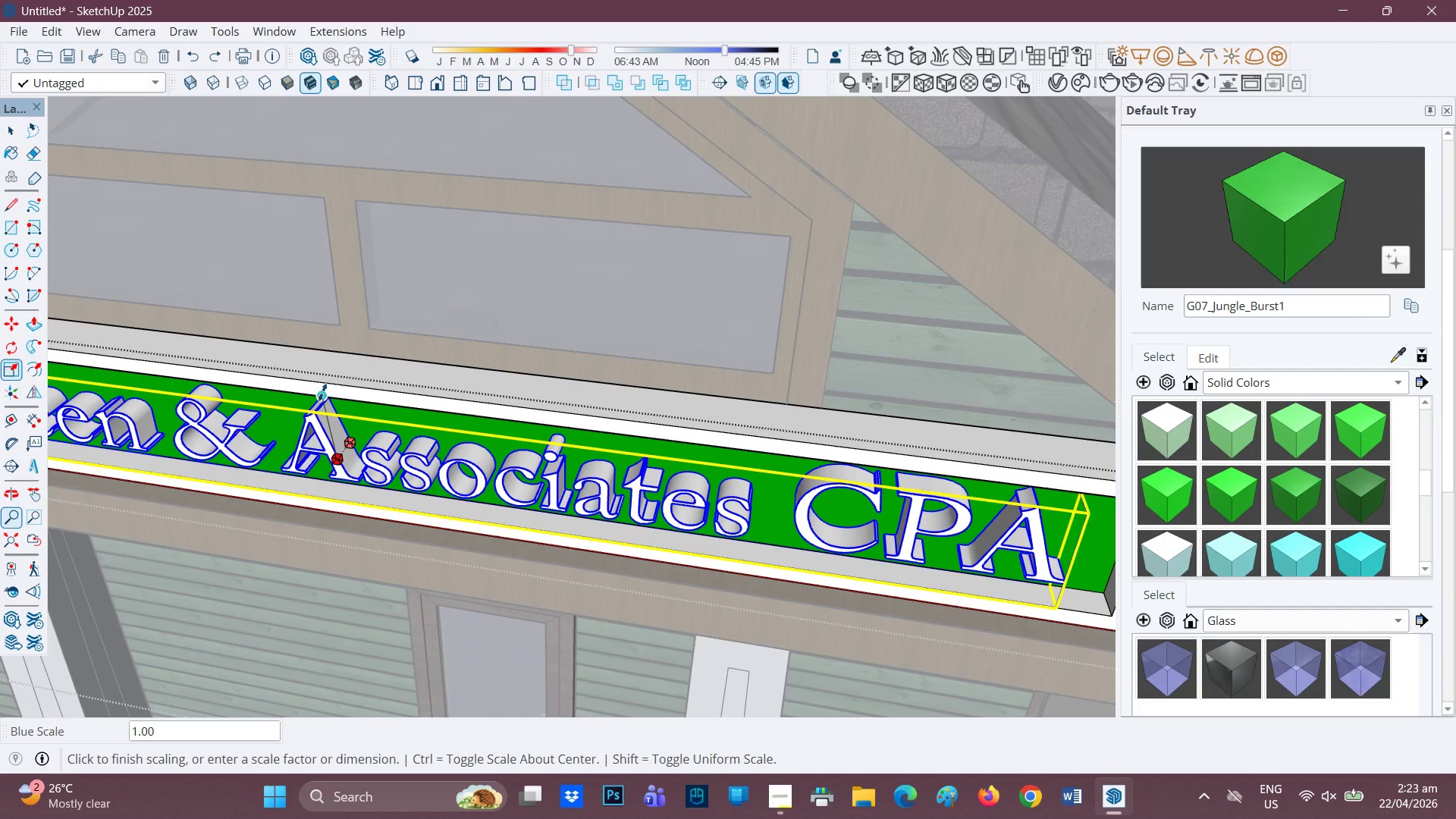 
scroll: coordinate [590, 351], scroll_direction: down, amount: 26.0
 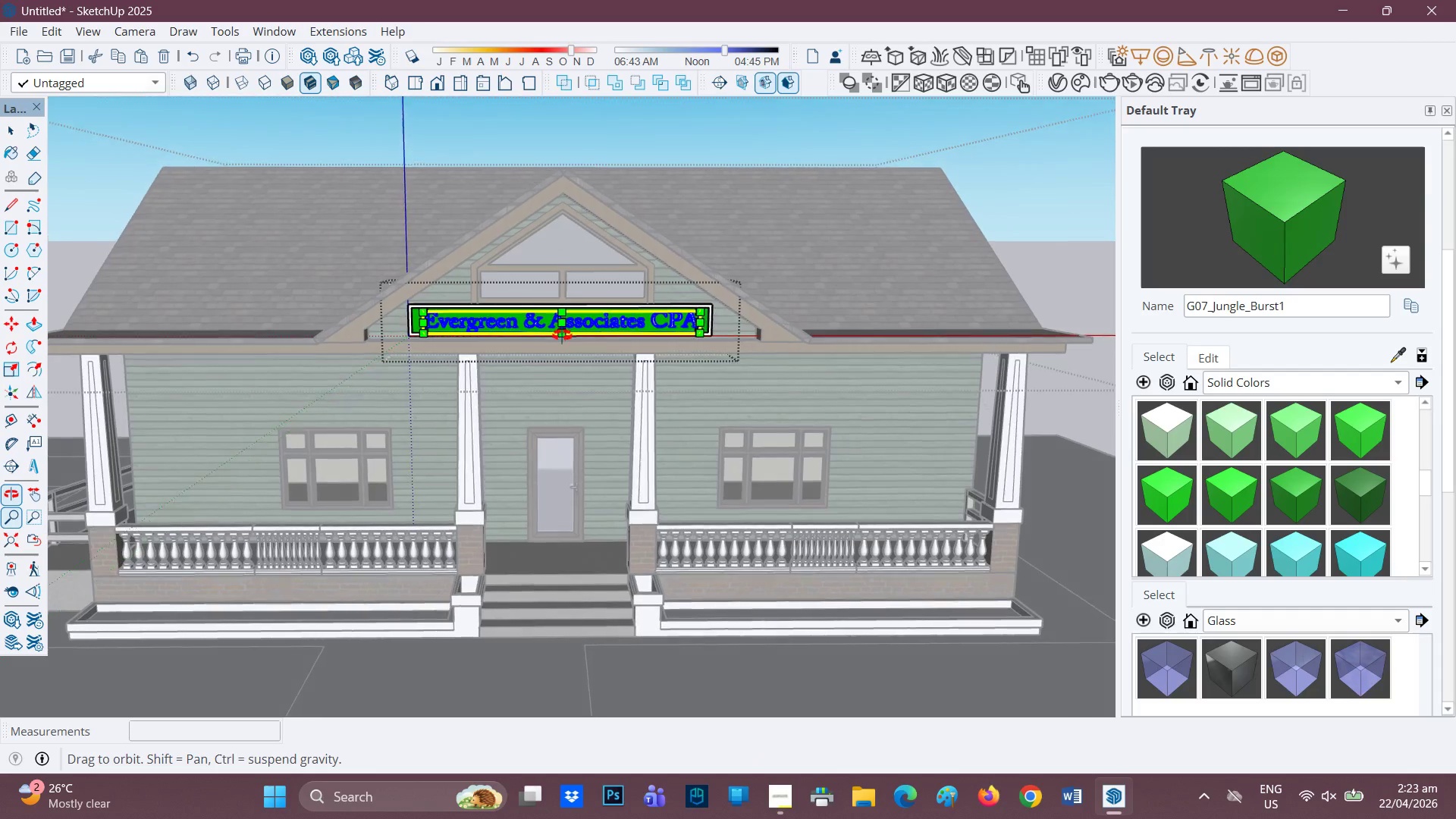 
key(Space)
 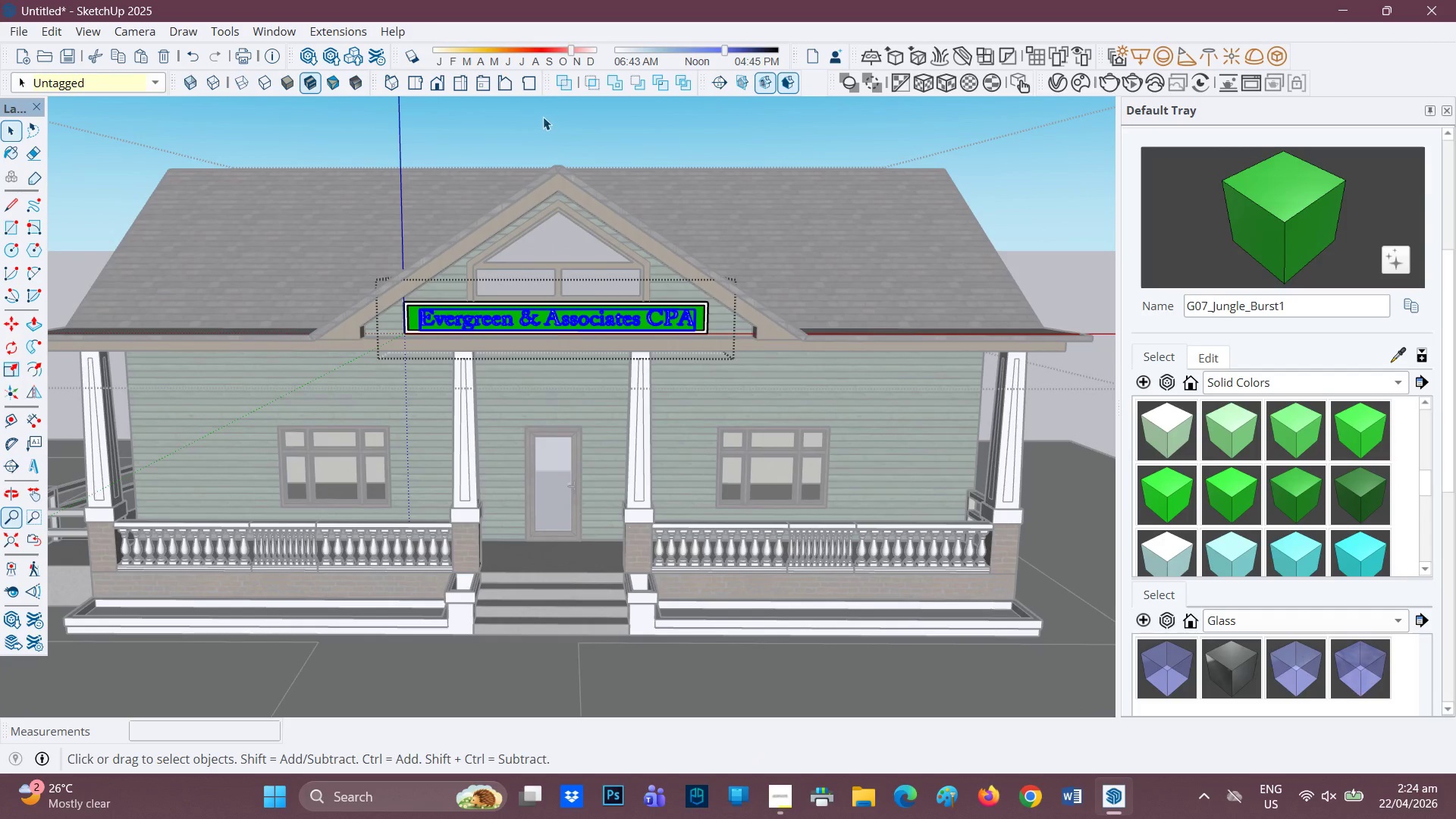 
left_click([543, 115])
 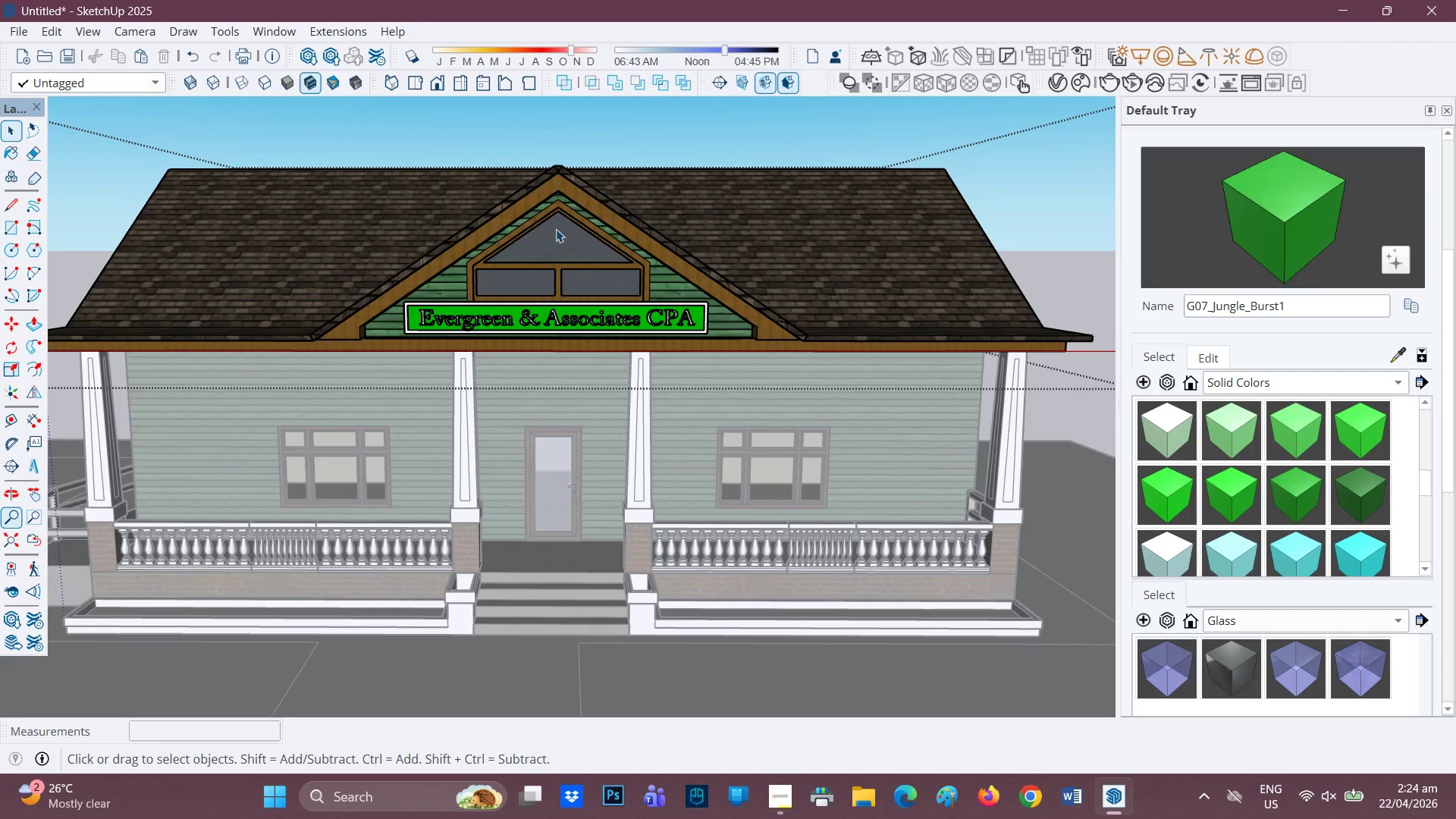 
scroll: coordinate [536, 296], scroll_direction: up, amount: 1.0
 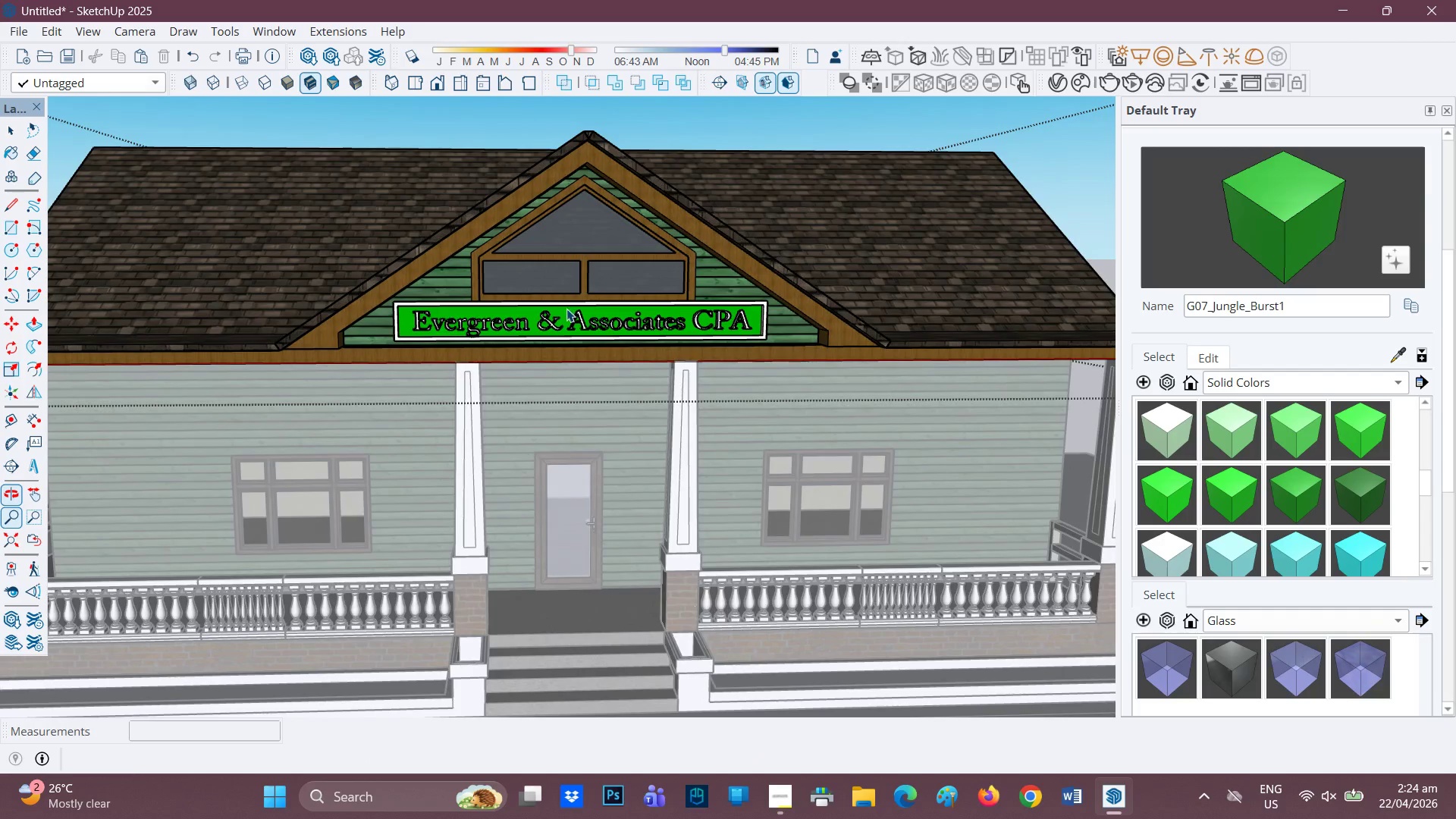 
scroll: coordinate [611, 381], scroll_direction: down, amount: 6.0
 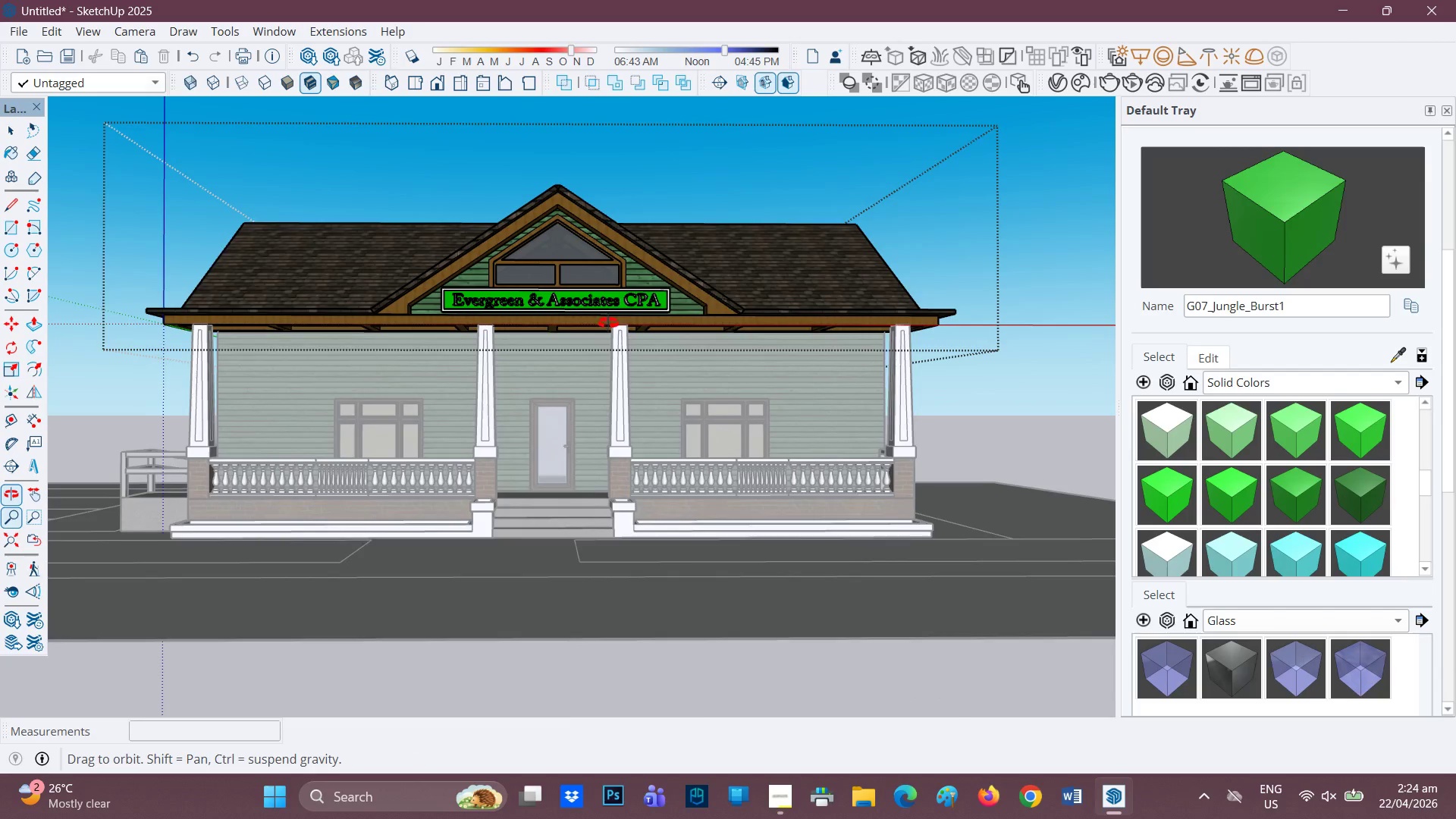 
key(Space)
 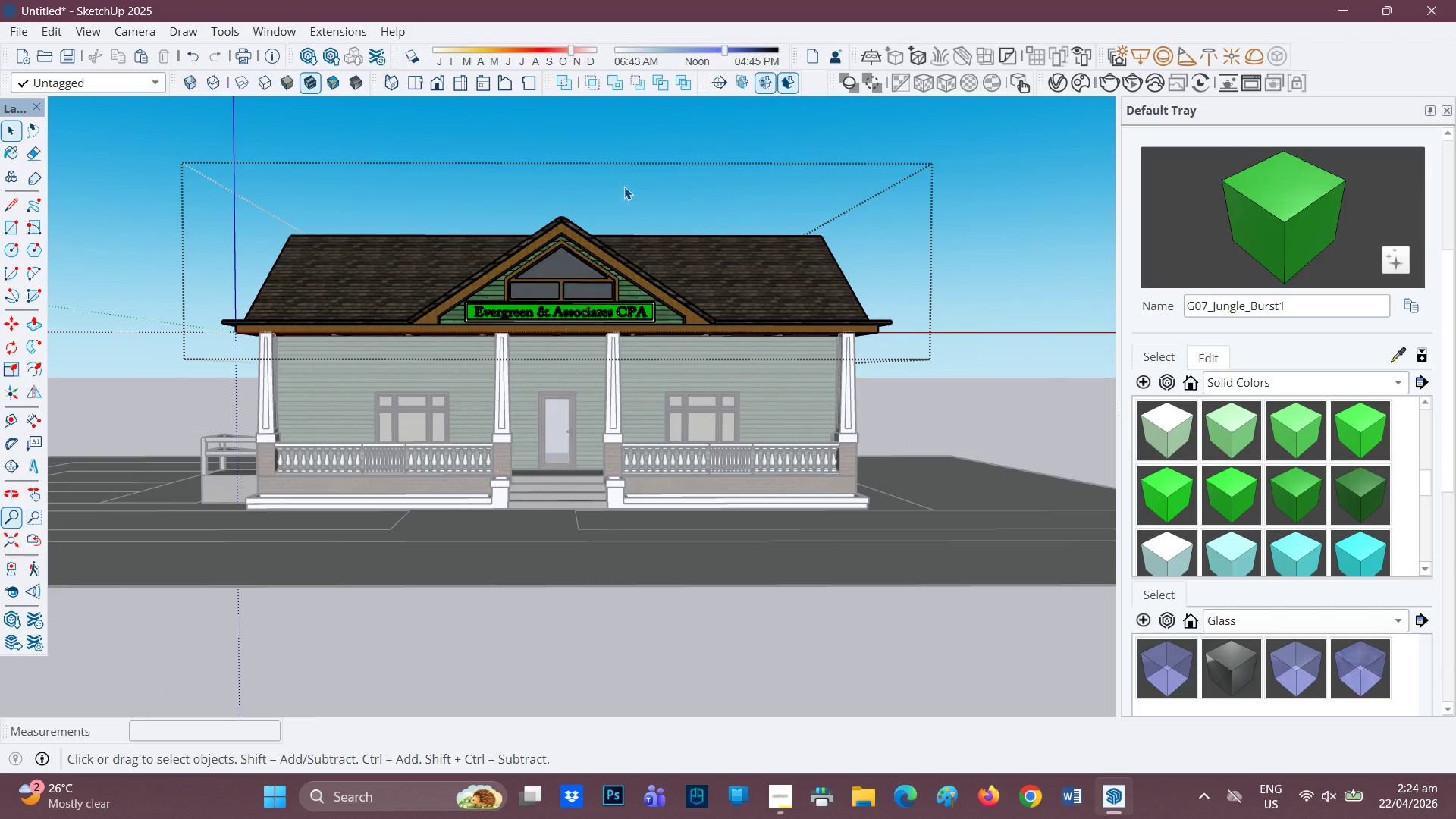 
scroll: coordinate [584, 334], scroll_direction: down, amount: 2.0
 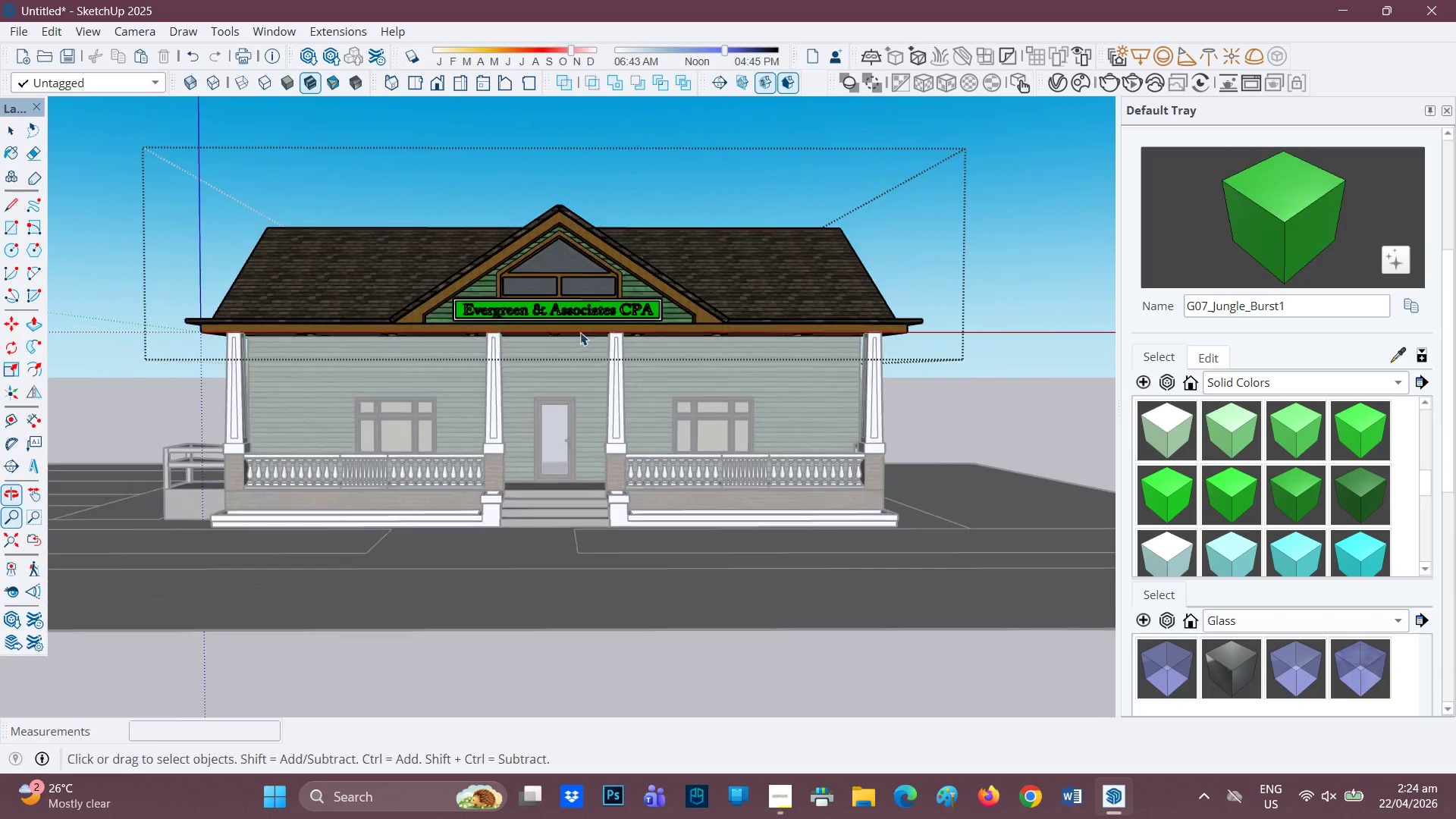 
left_click([625, 187])
 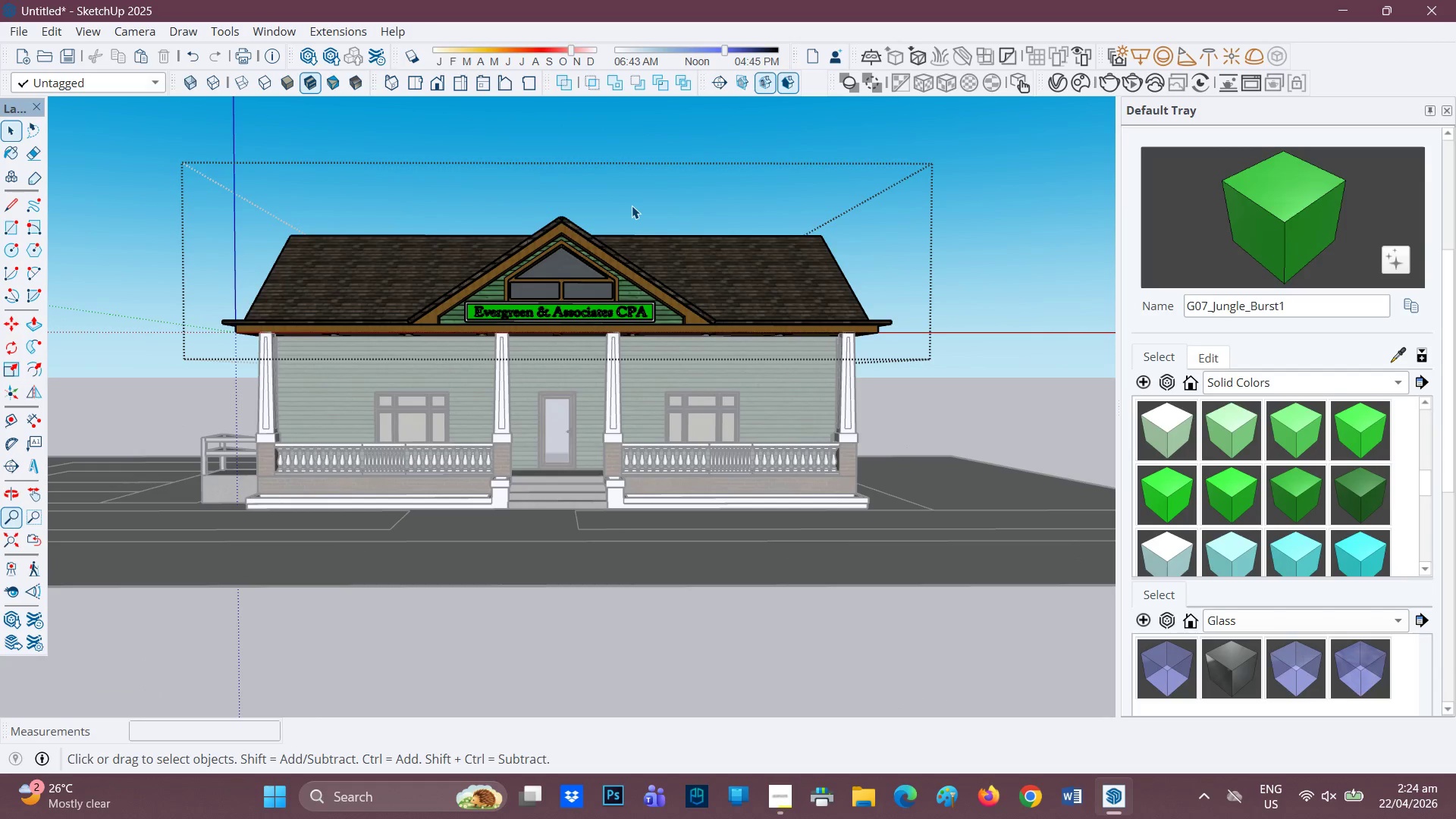 
double_click([632, 206])
 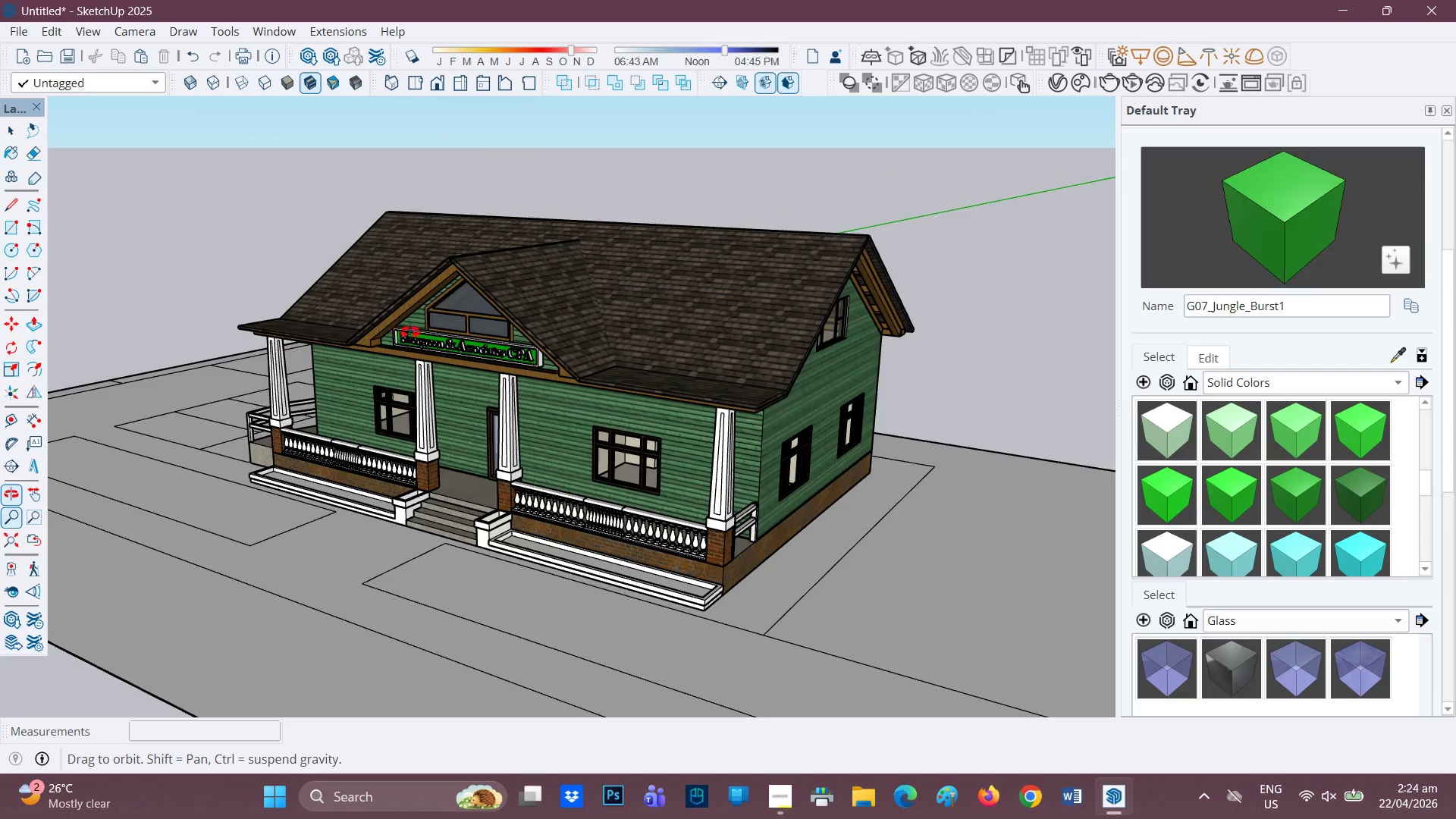 
scroll: coordinate [514, 344], scroll_direction: up, amount: 22.0
 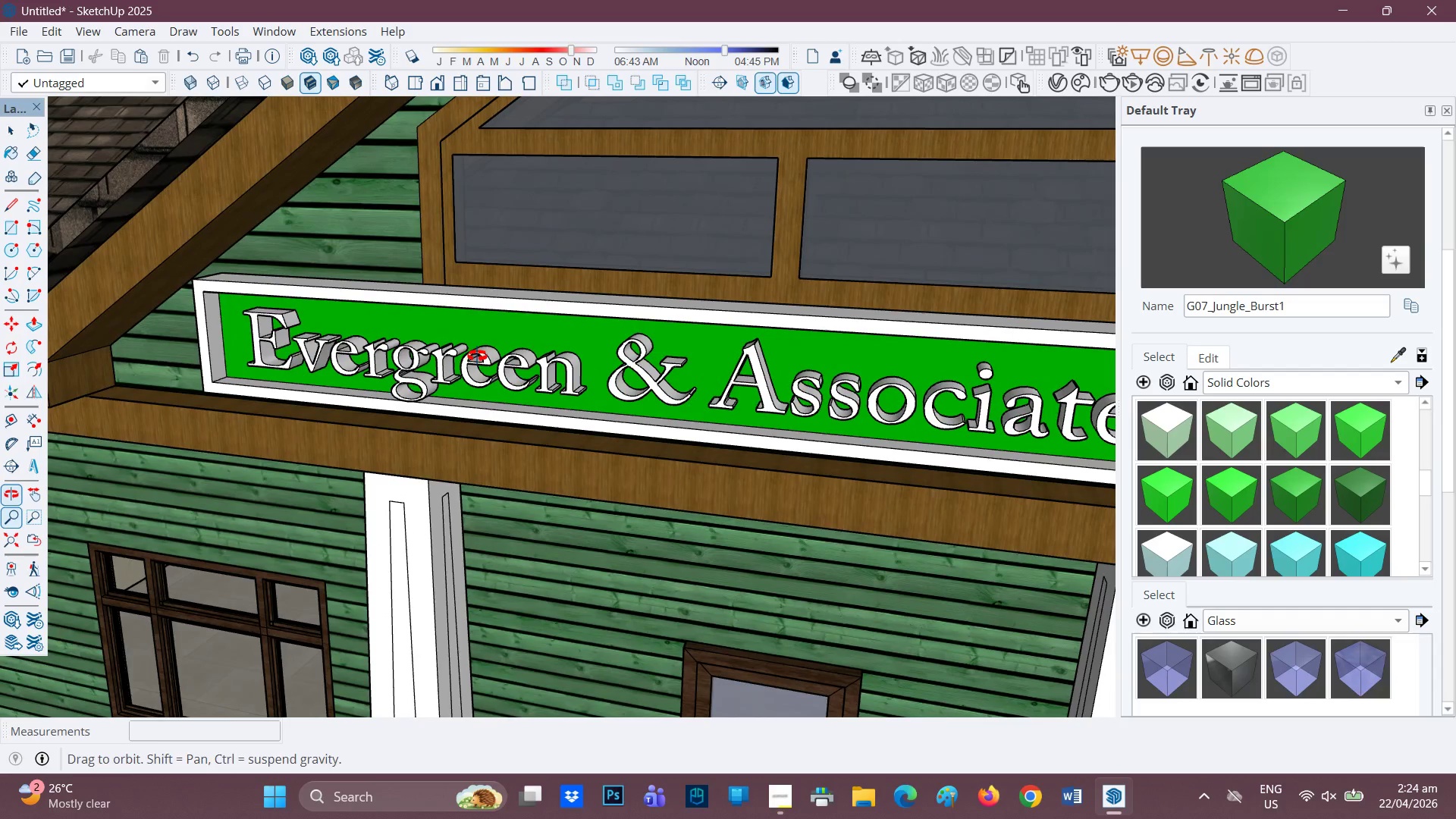 
scroll: coordinate [639, 361], scroll_direction: down, amount: 8.0
 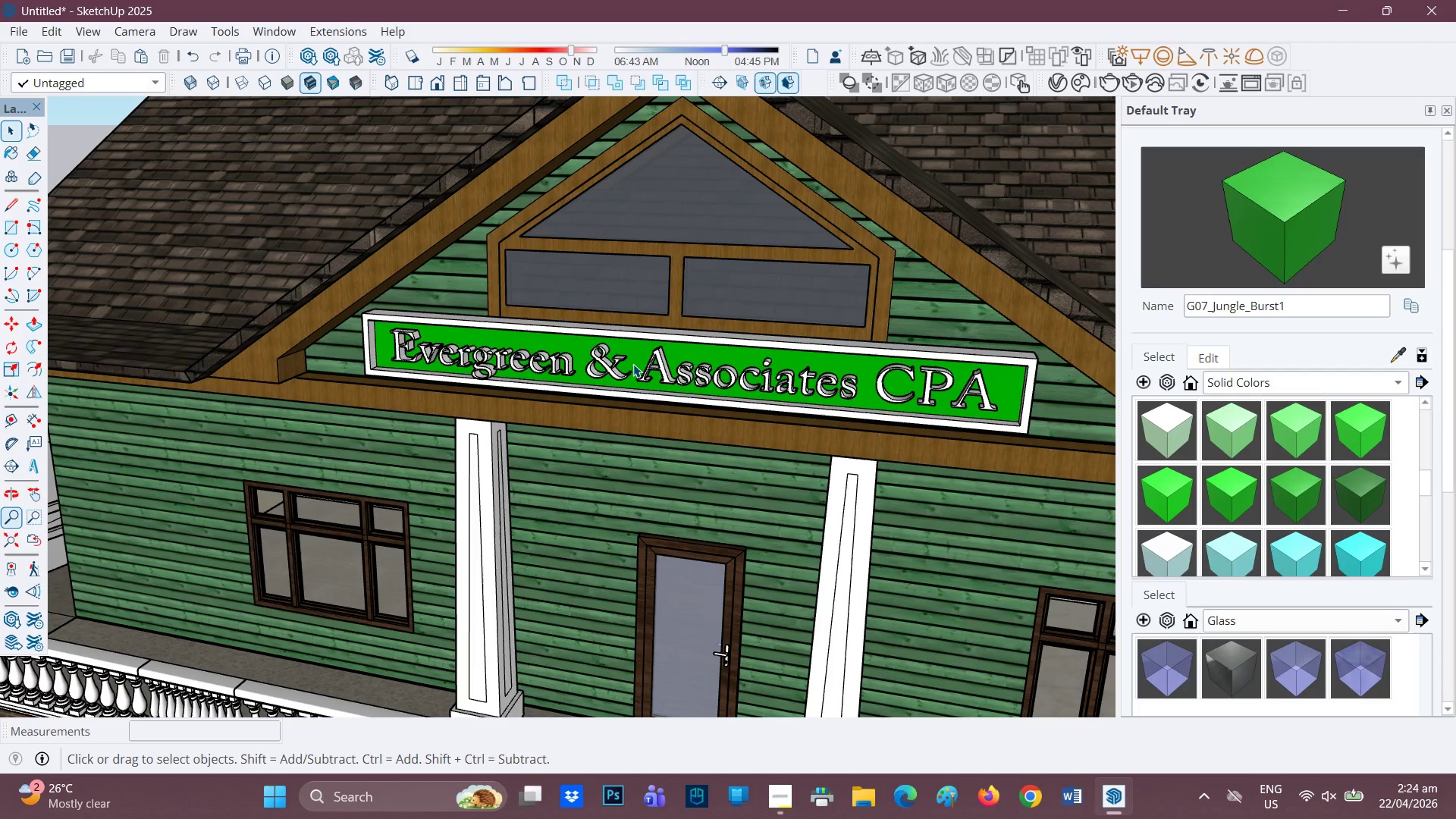 
scroll: coordinate [623, 365], scroll_direction: none, amount: 0.0
 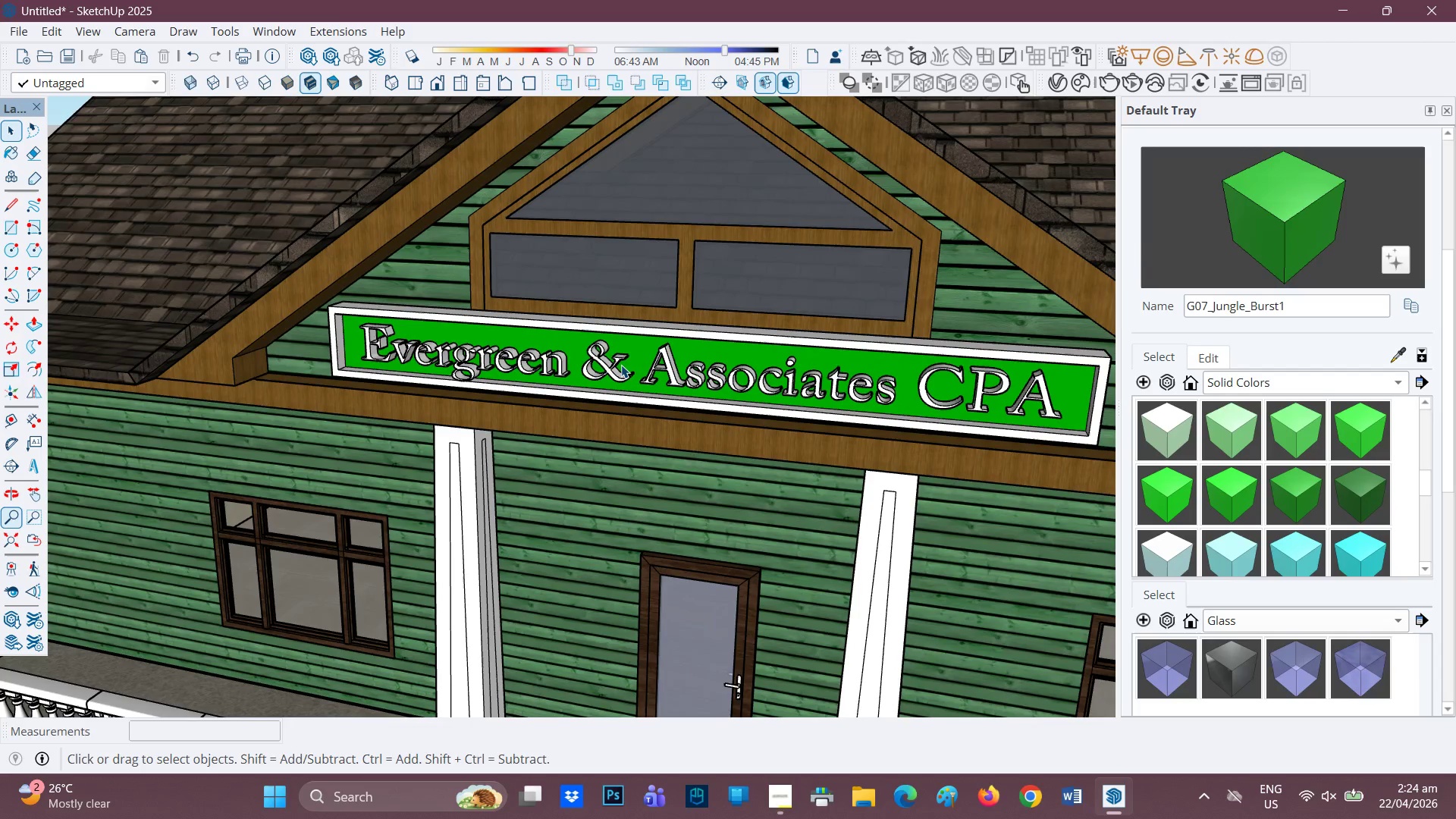 
scroll: coordinate [706, 344], scroll_direction: down, amount: 16.0
 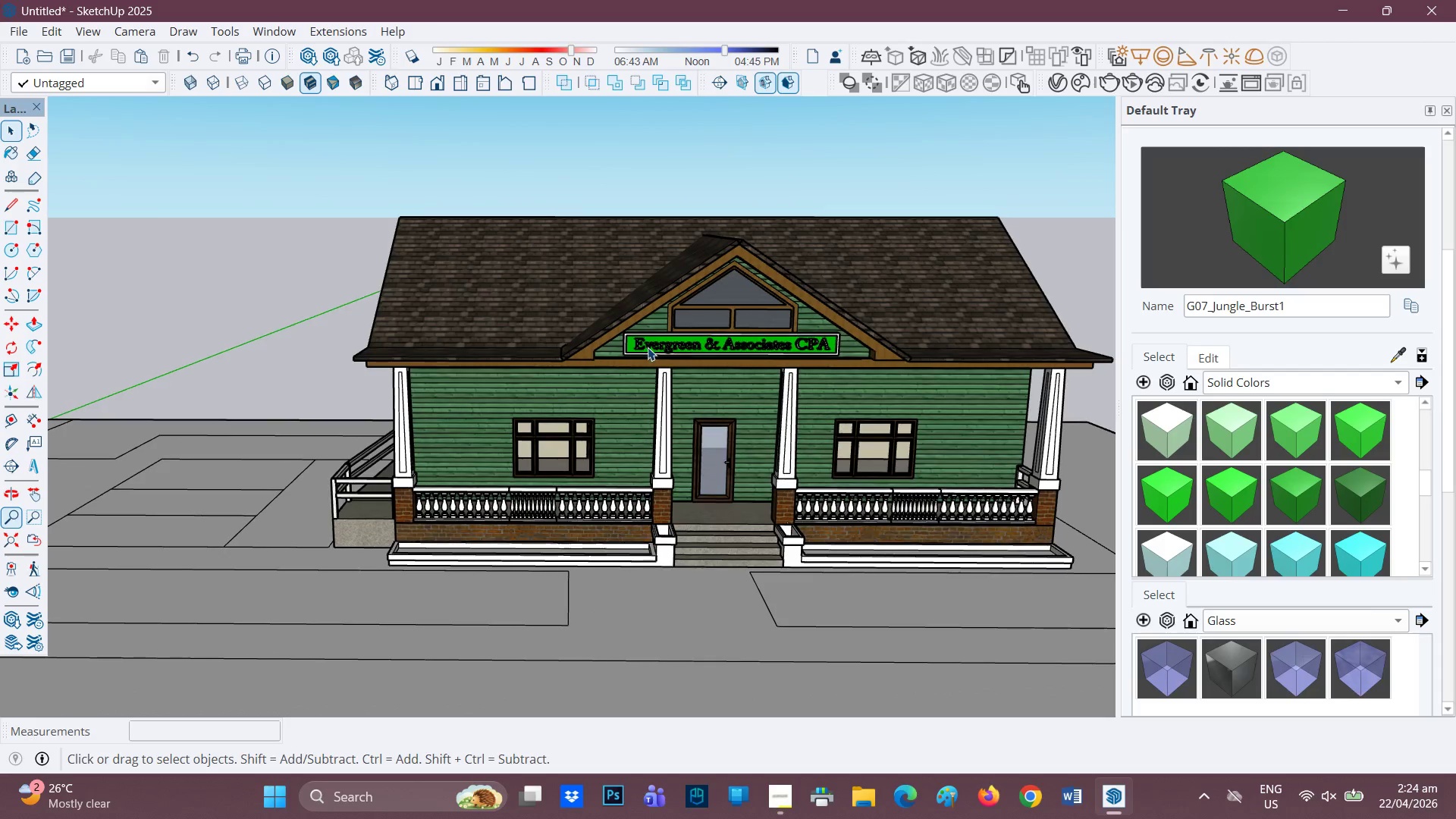 
key(H)
 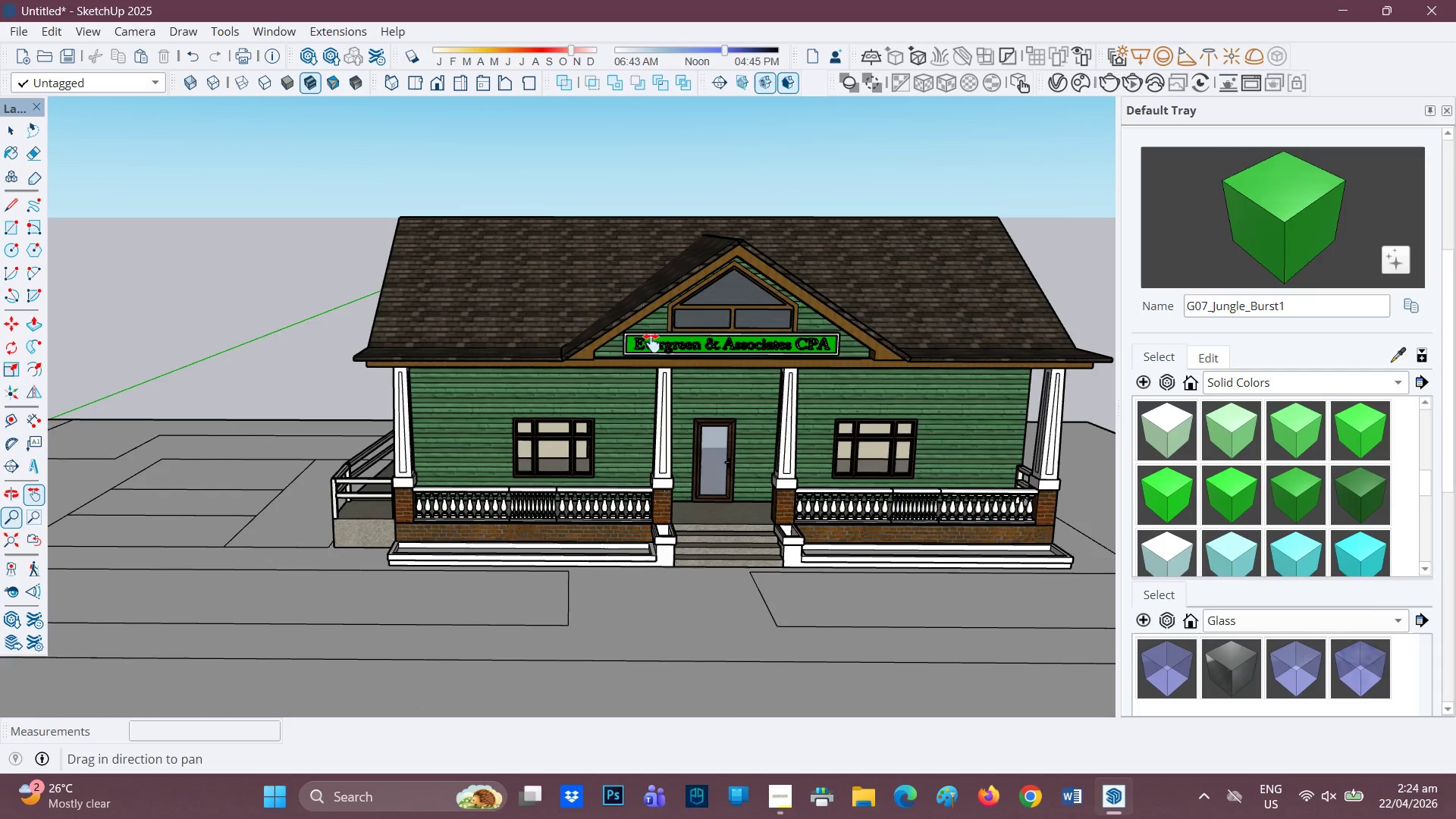 